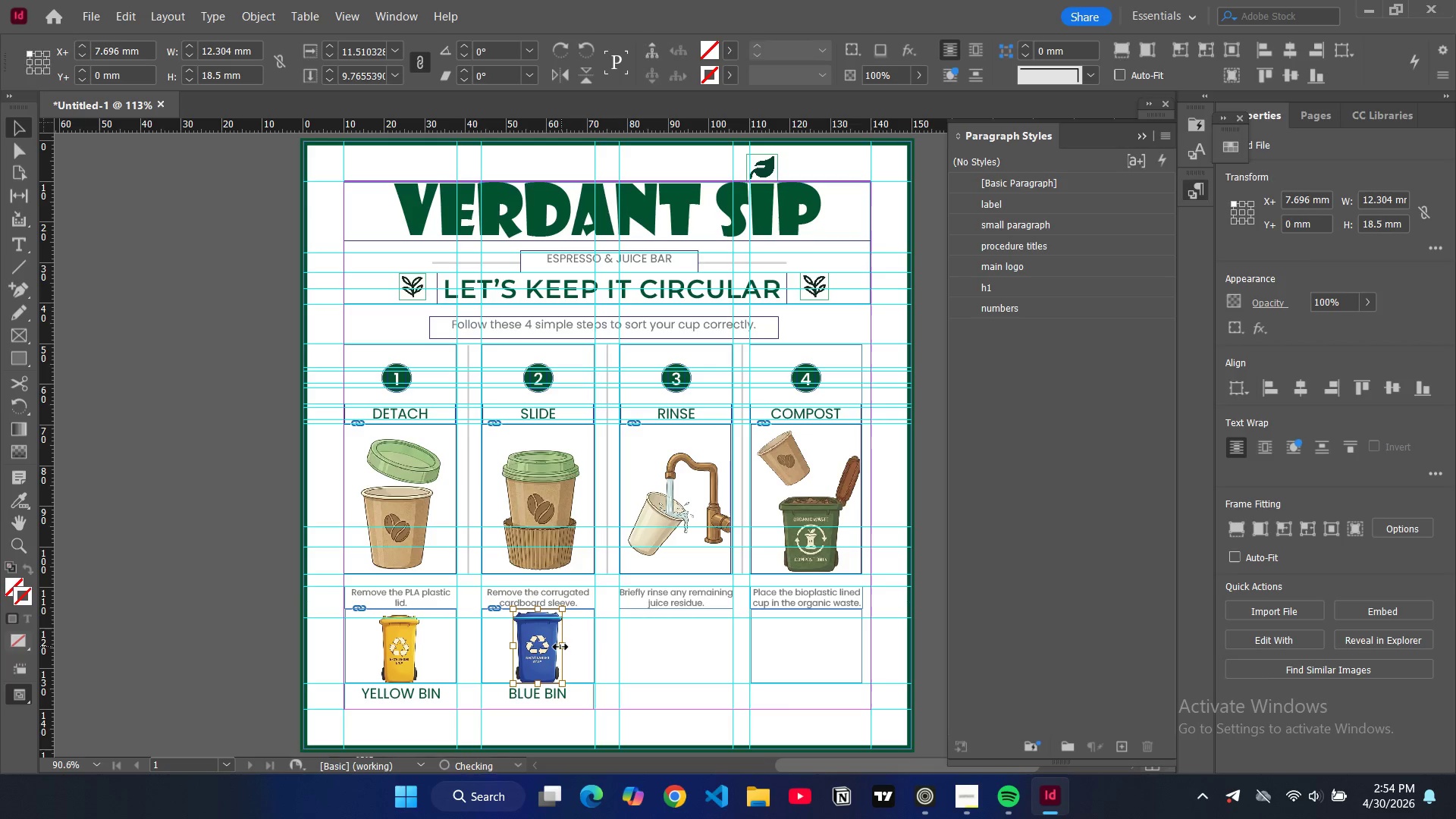 
left_click_drag(start_coordinate=[560, 647], to_coordinate=[557, 647])
 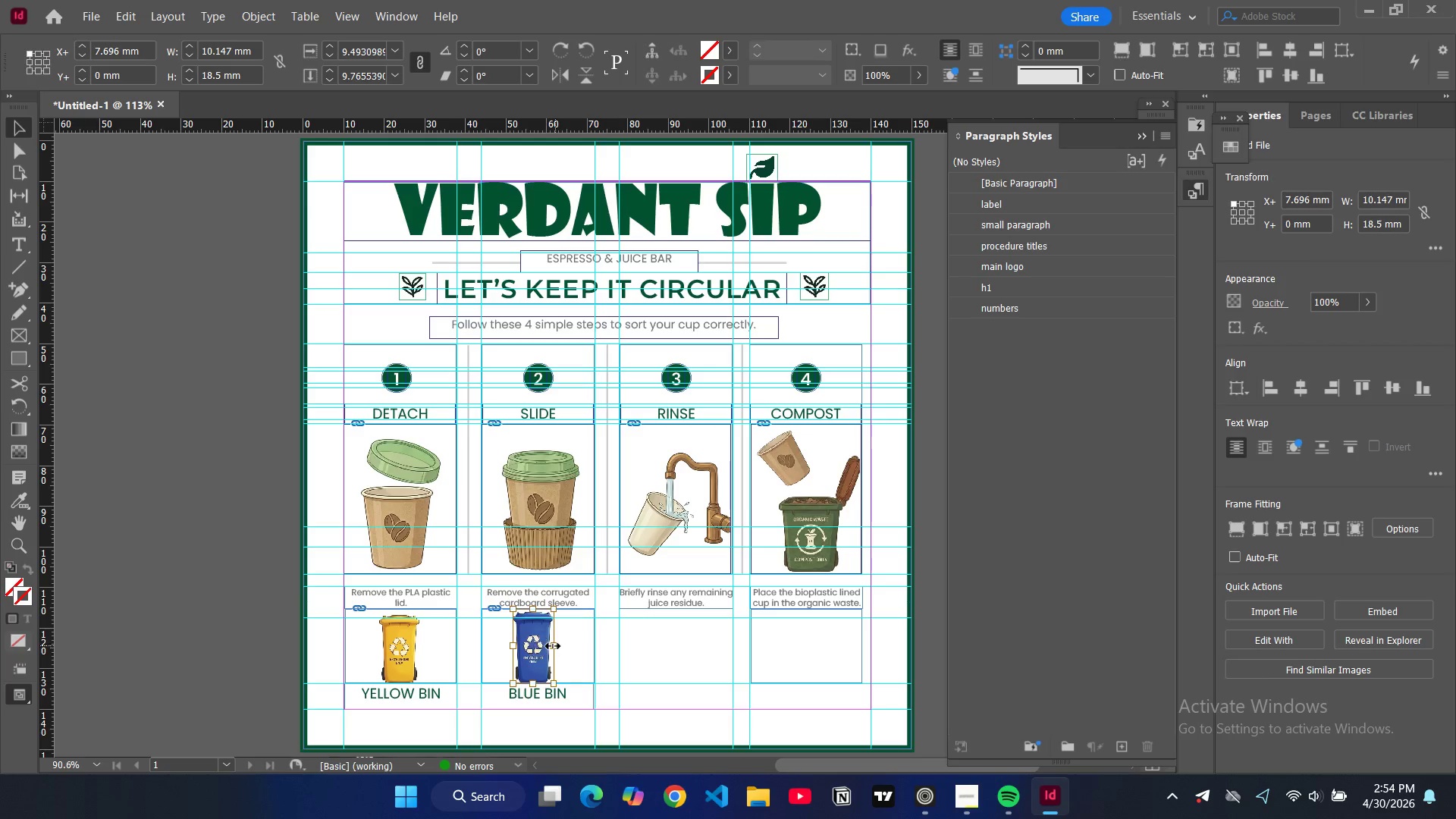 
left_click_drag(start_coordinate=[553, 647], to_coordinate=[557, 648])
 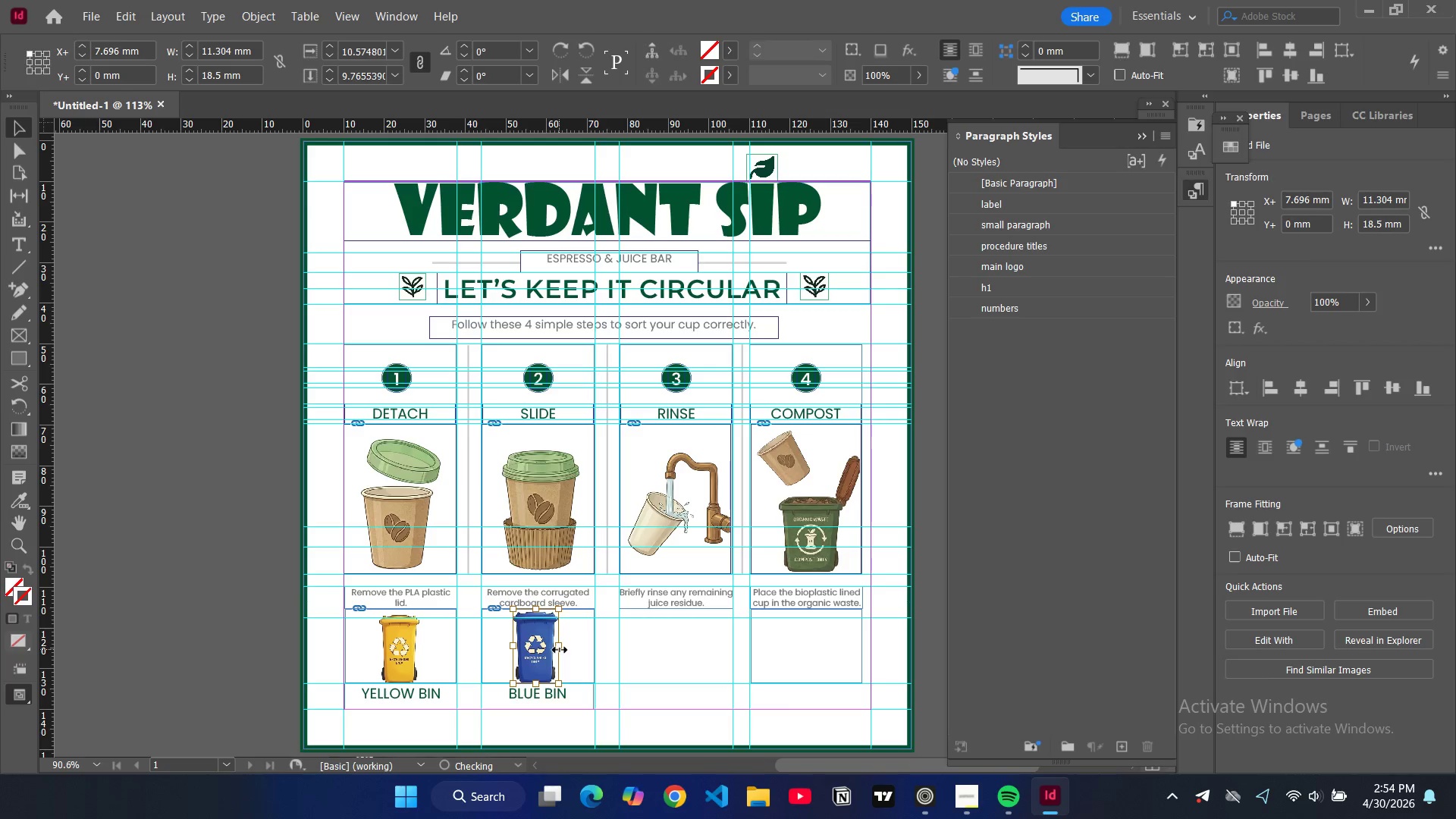 
left_click([199, 560])
 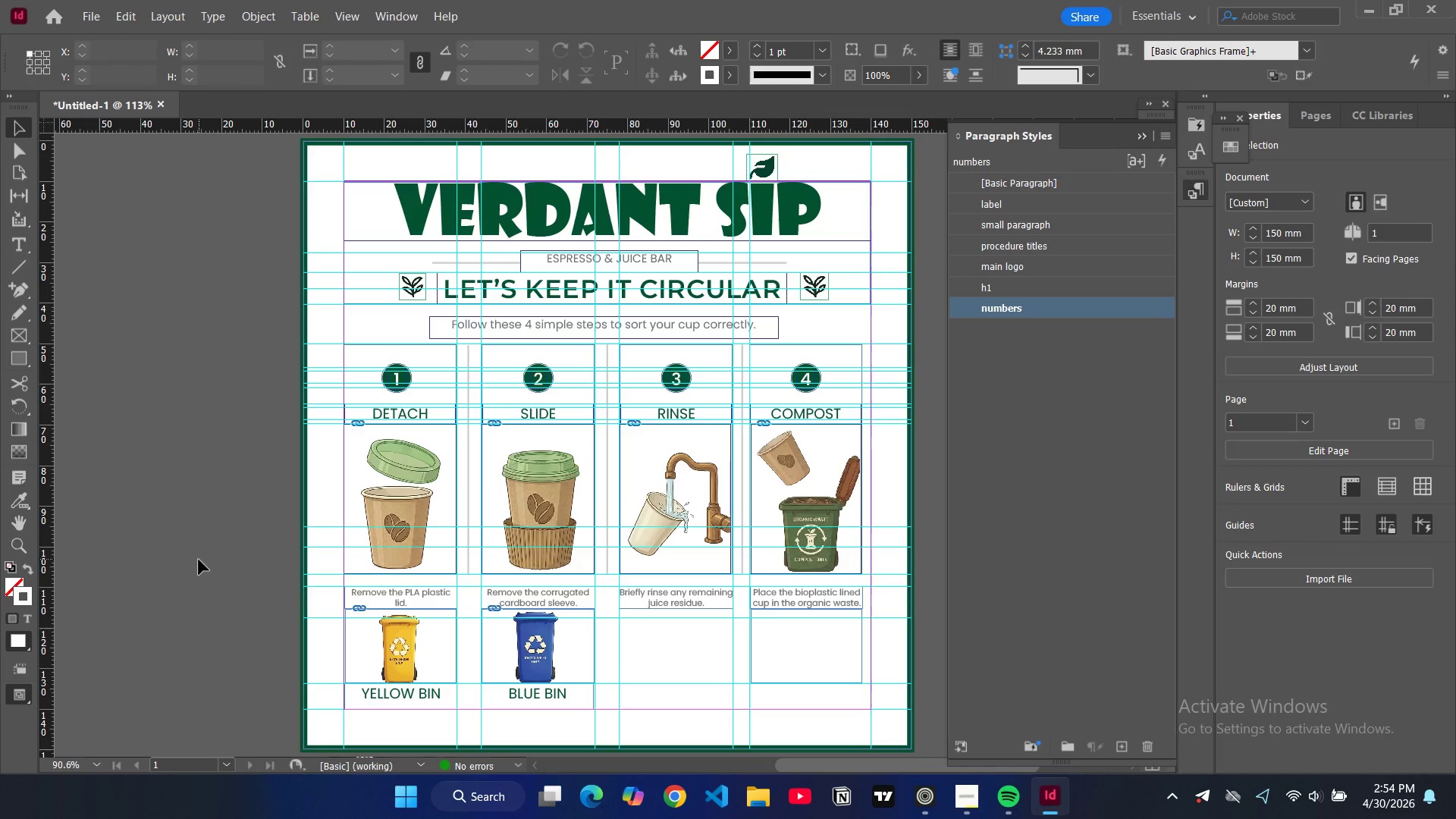 
key(W)
 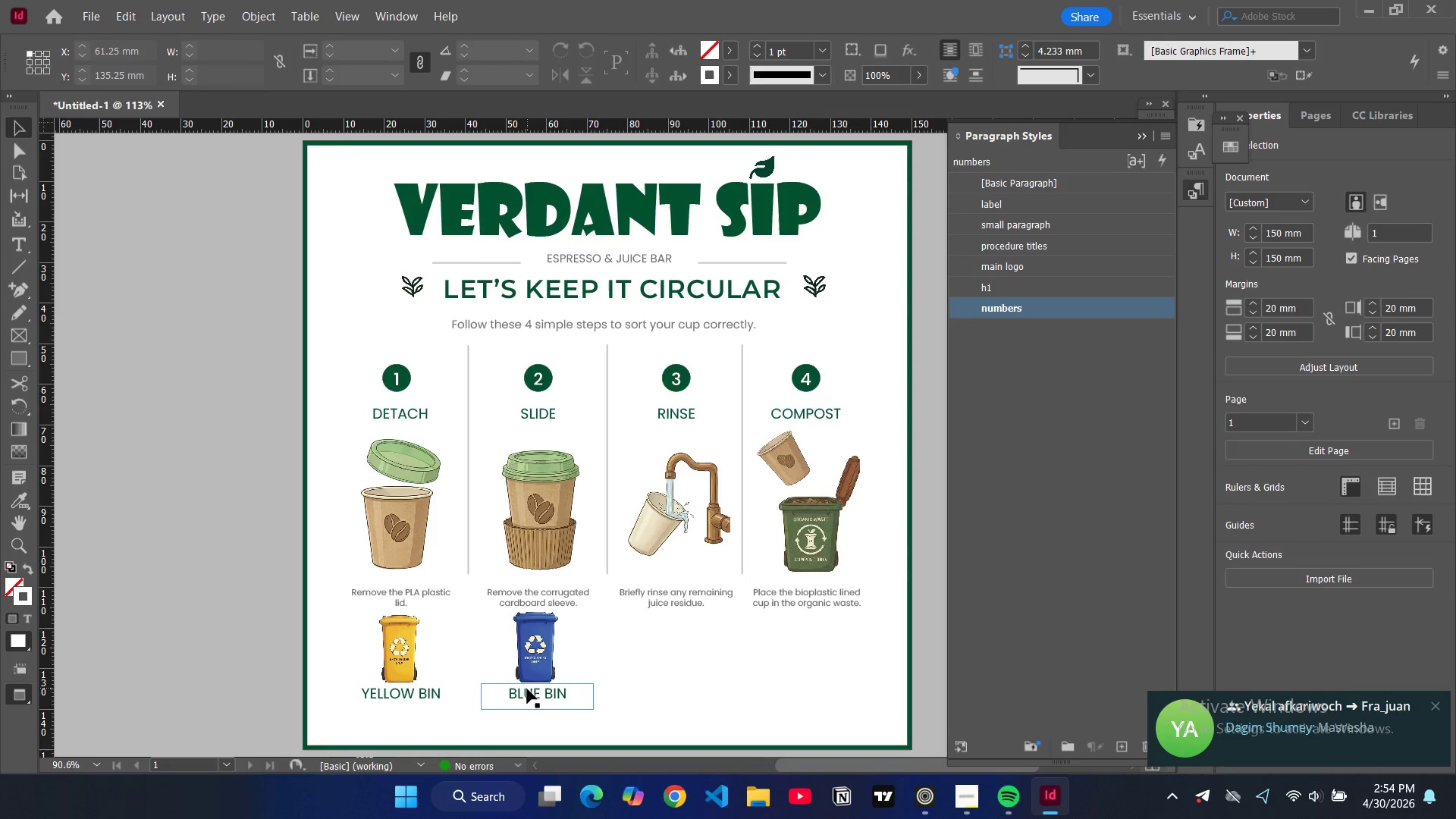 
left_click([529, 689])
 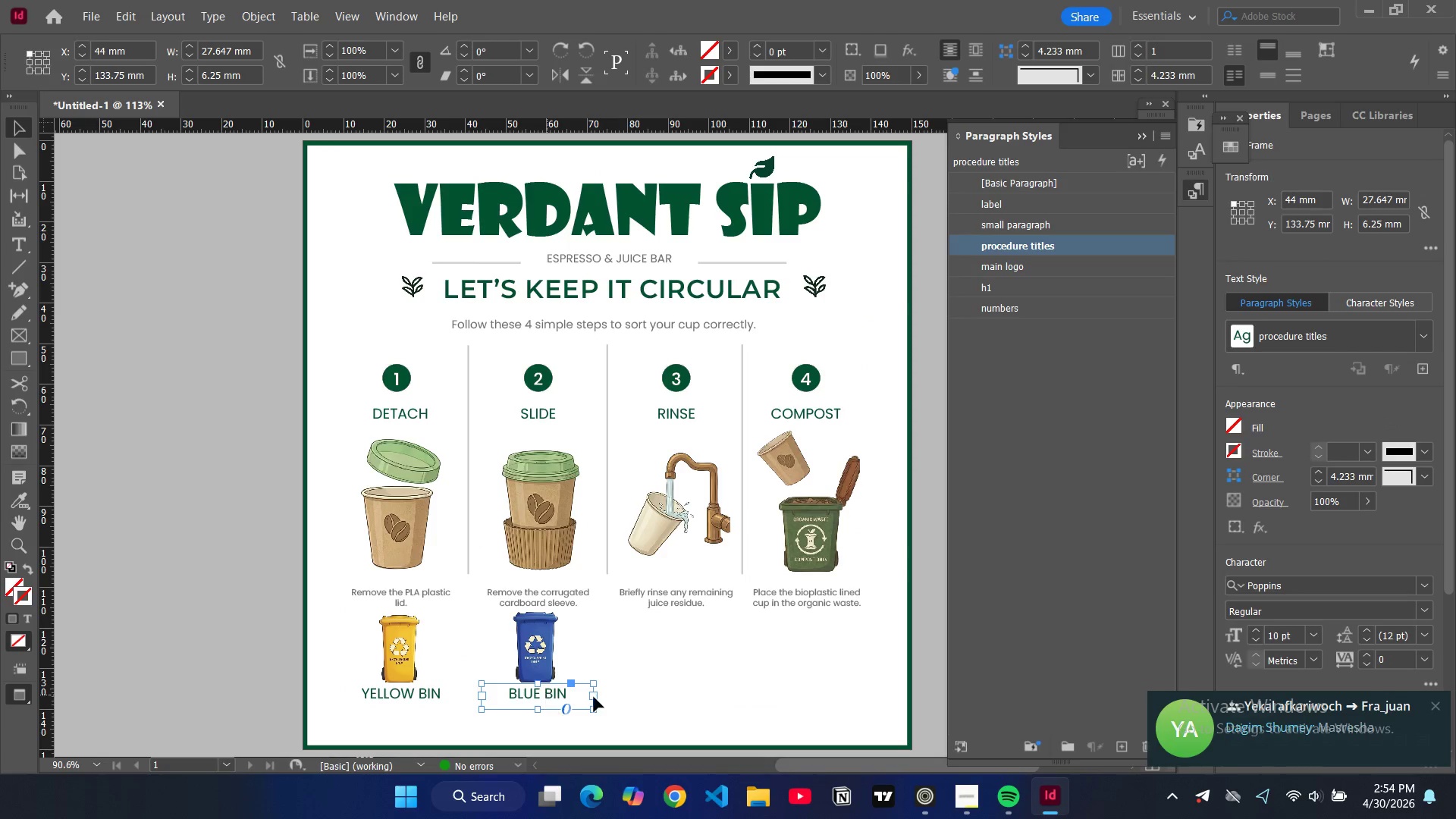 
left_click([1301, 720])
 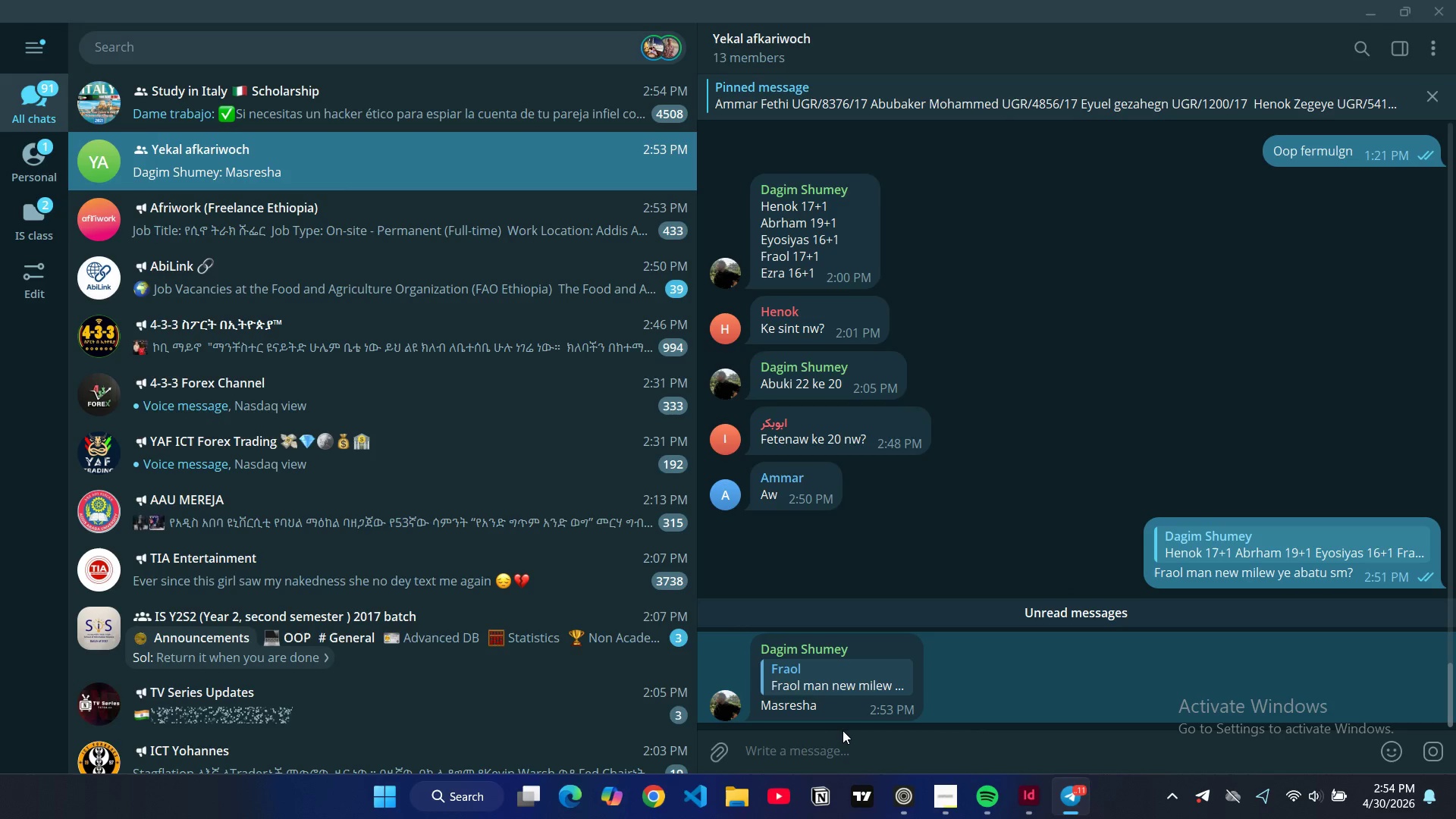 
type(eshi)
 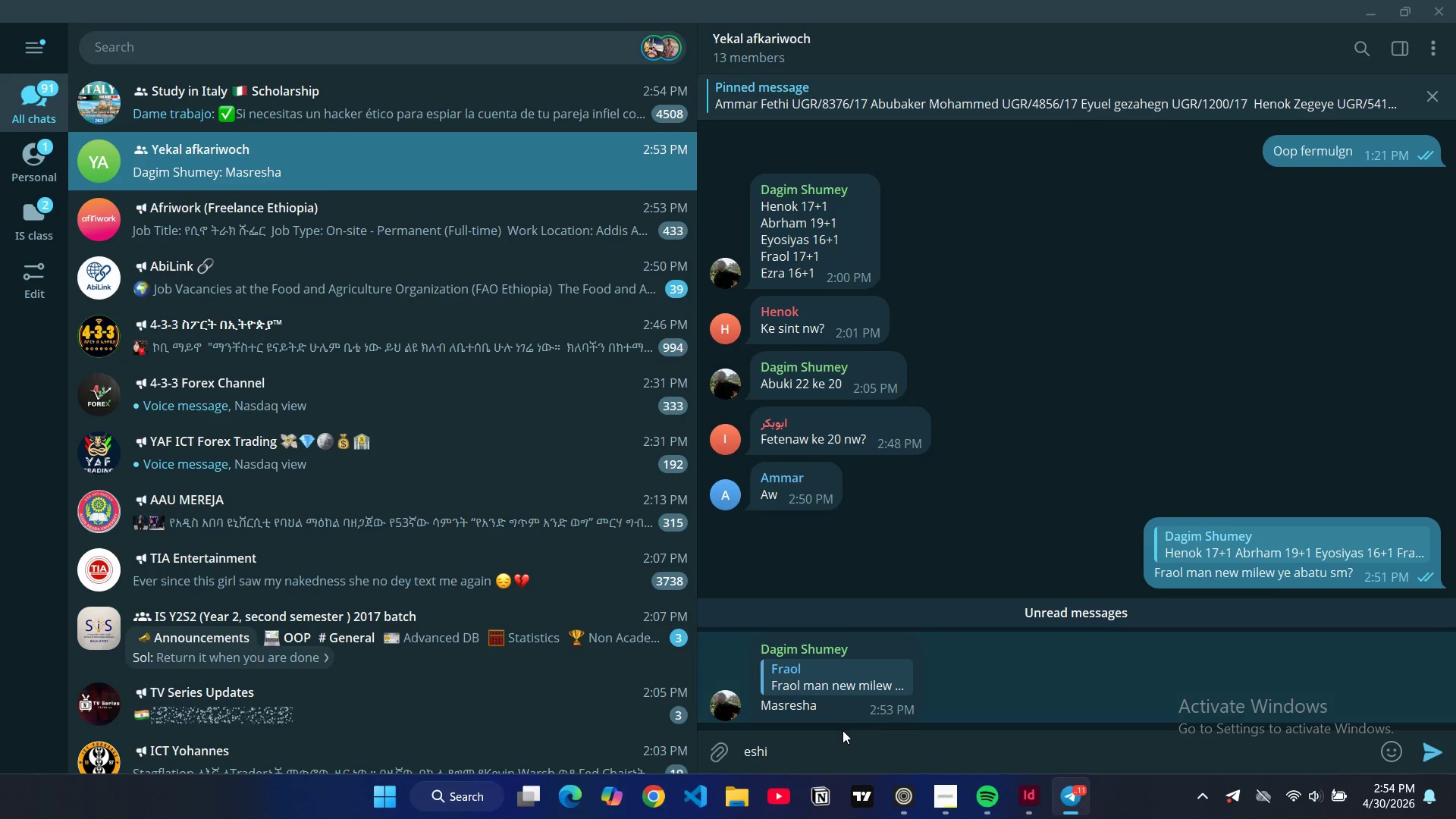 
key(Enter)
 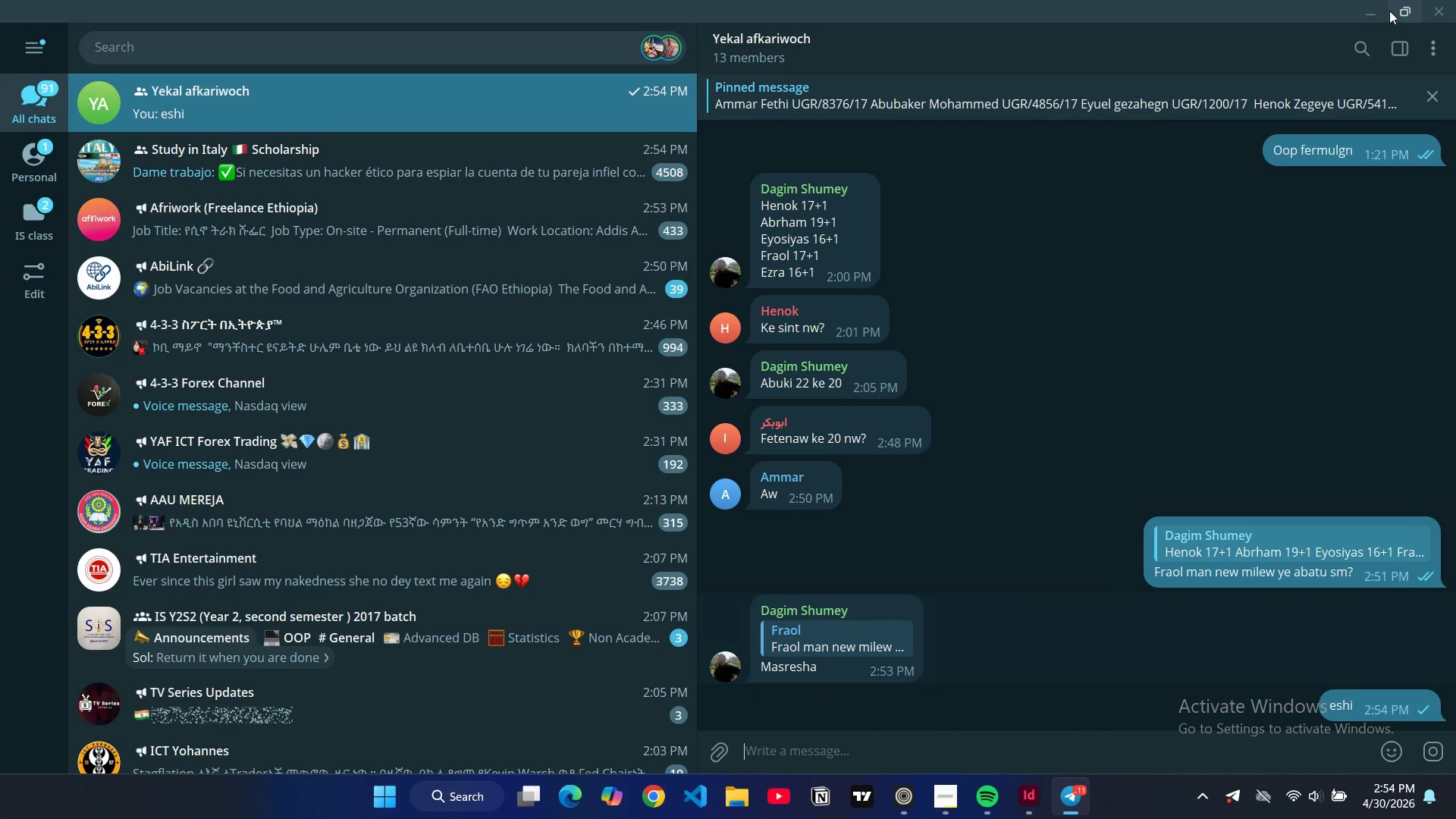 
left_click([1379, 12])
 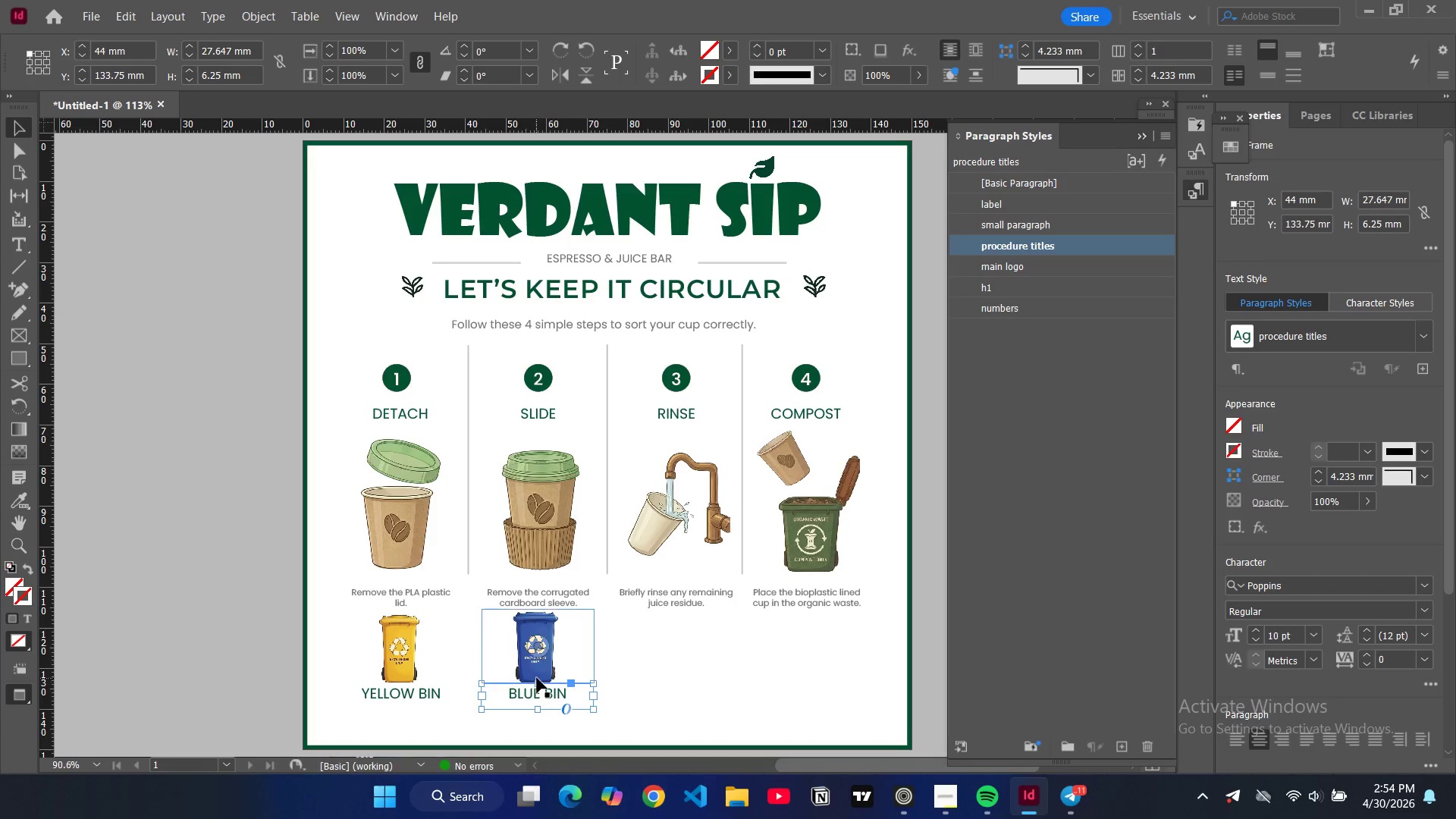 
left_click_drag(start_coordinate=[538, 681], to_coordinate=[544, 692])
 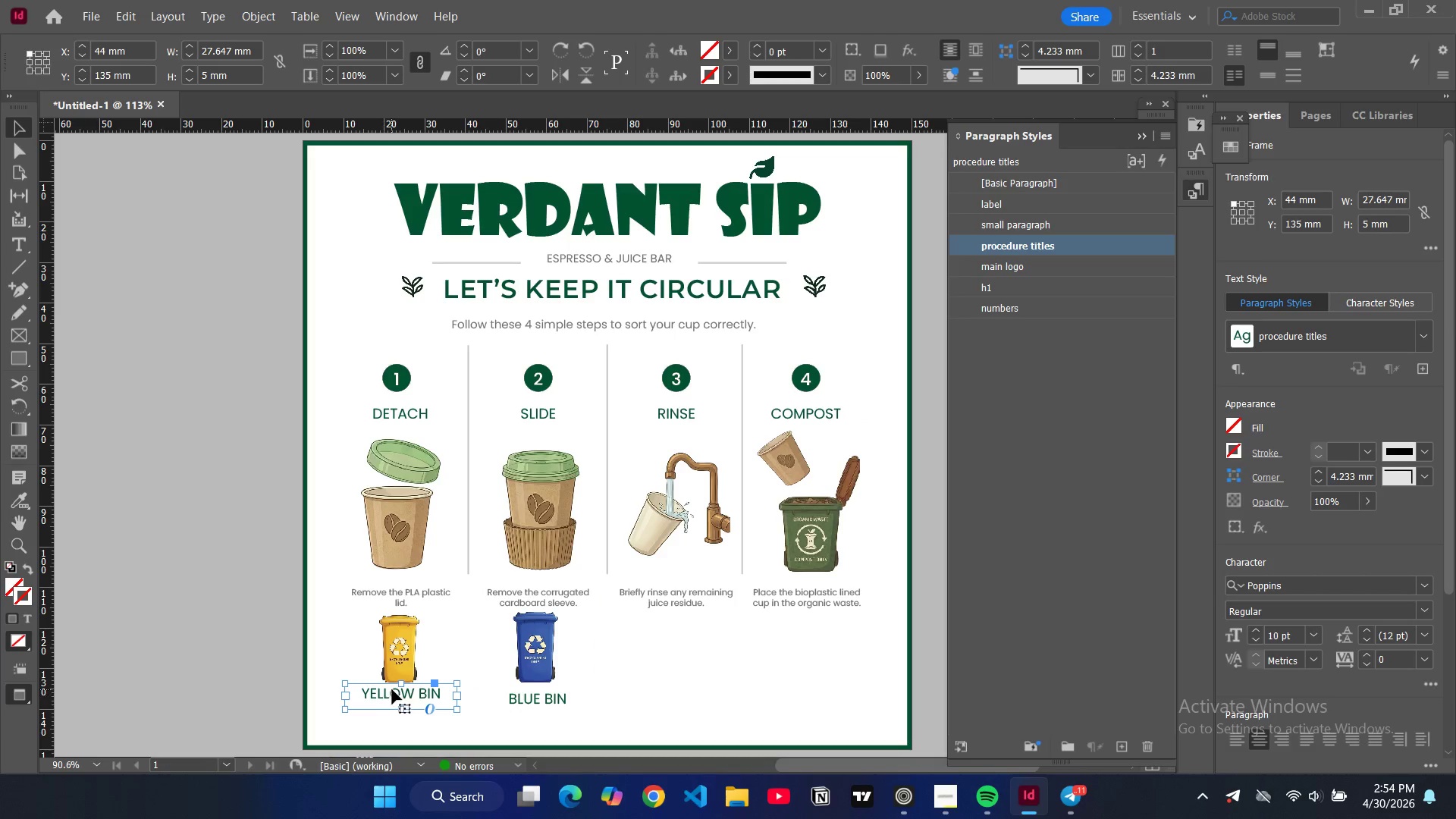 
left_click_drag(start_coordinate=[400, 686], to_coordinate=[407, 692])
 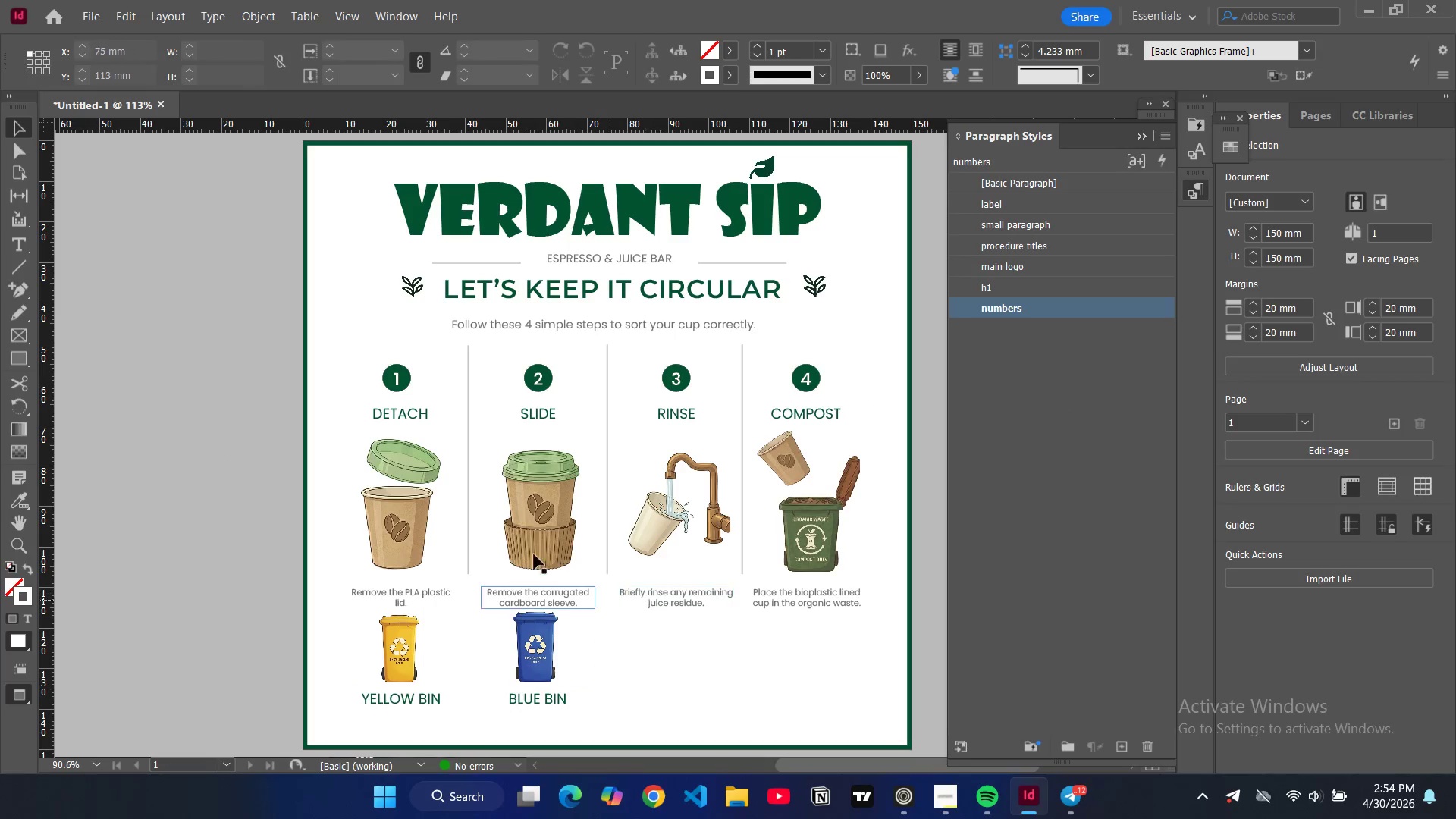 
wait(5.08)
 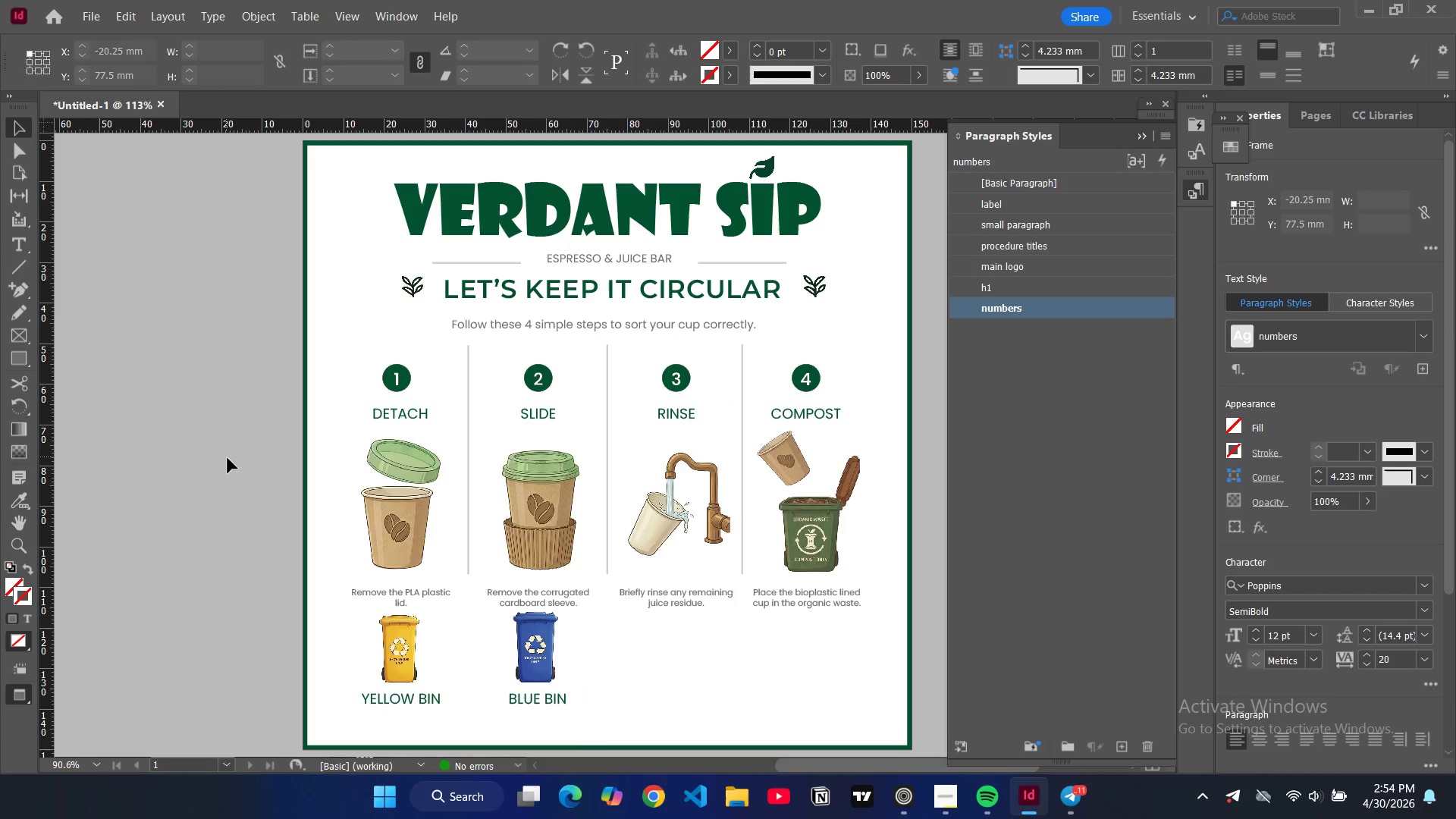 
left_click([556, 642])
 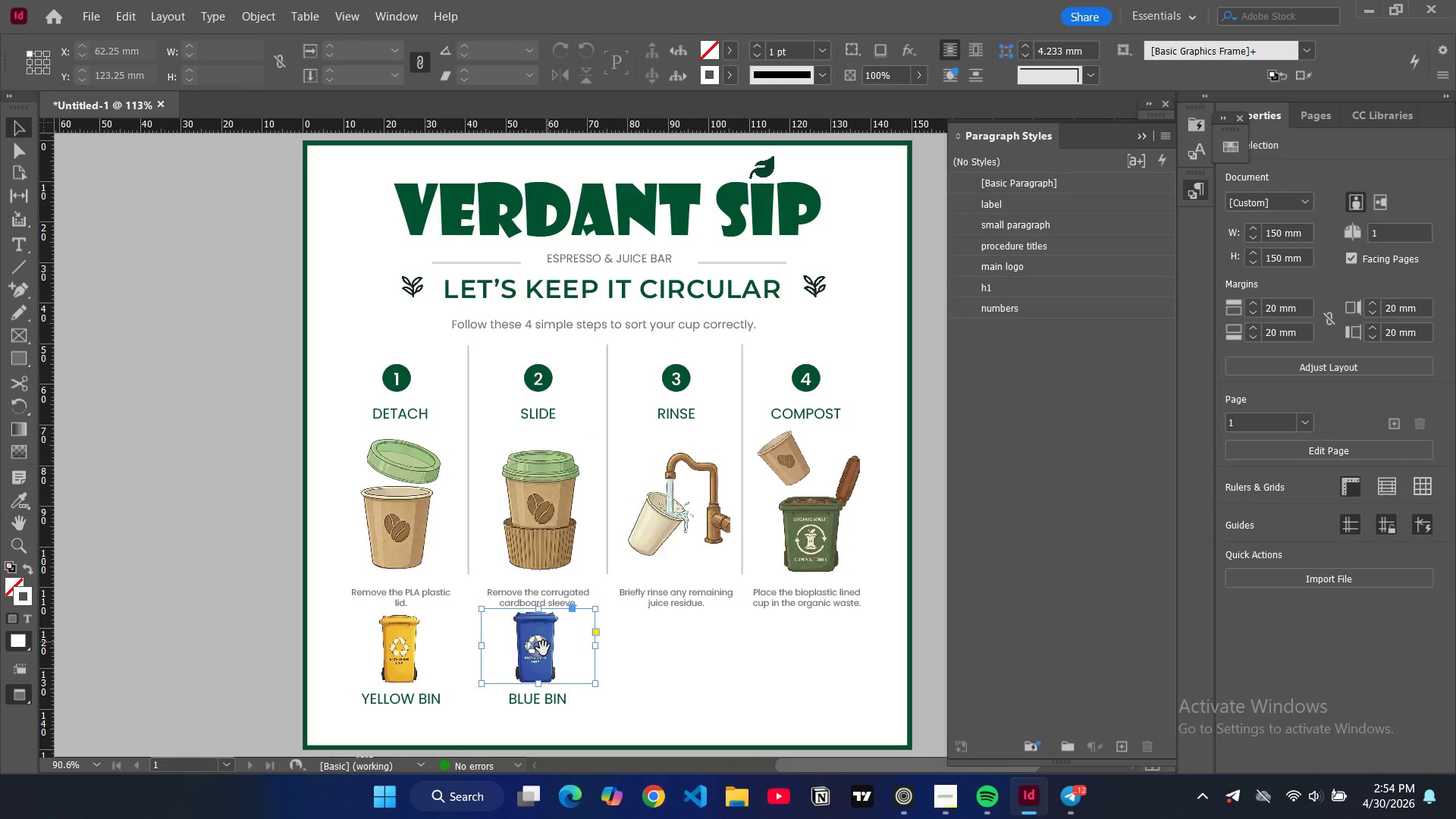 
left_click([543, 648])
 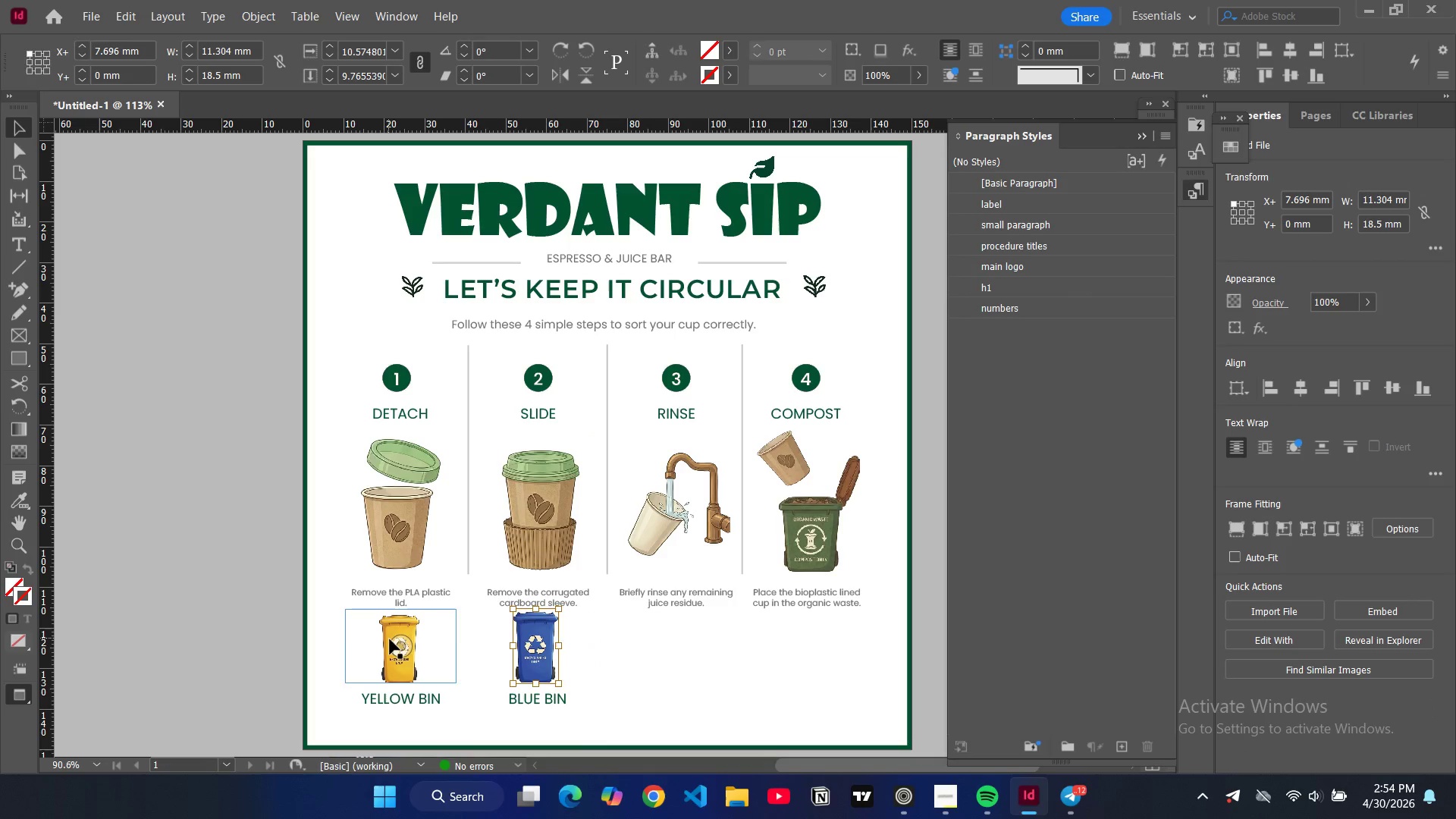 
double_click([400, 648])
 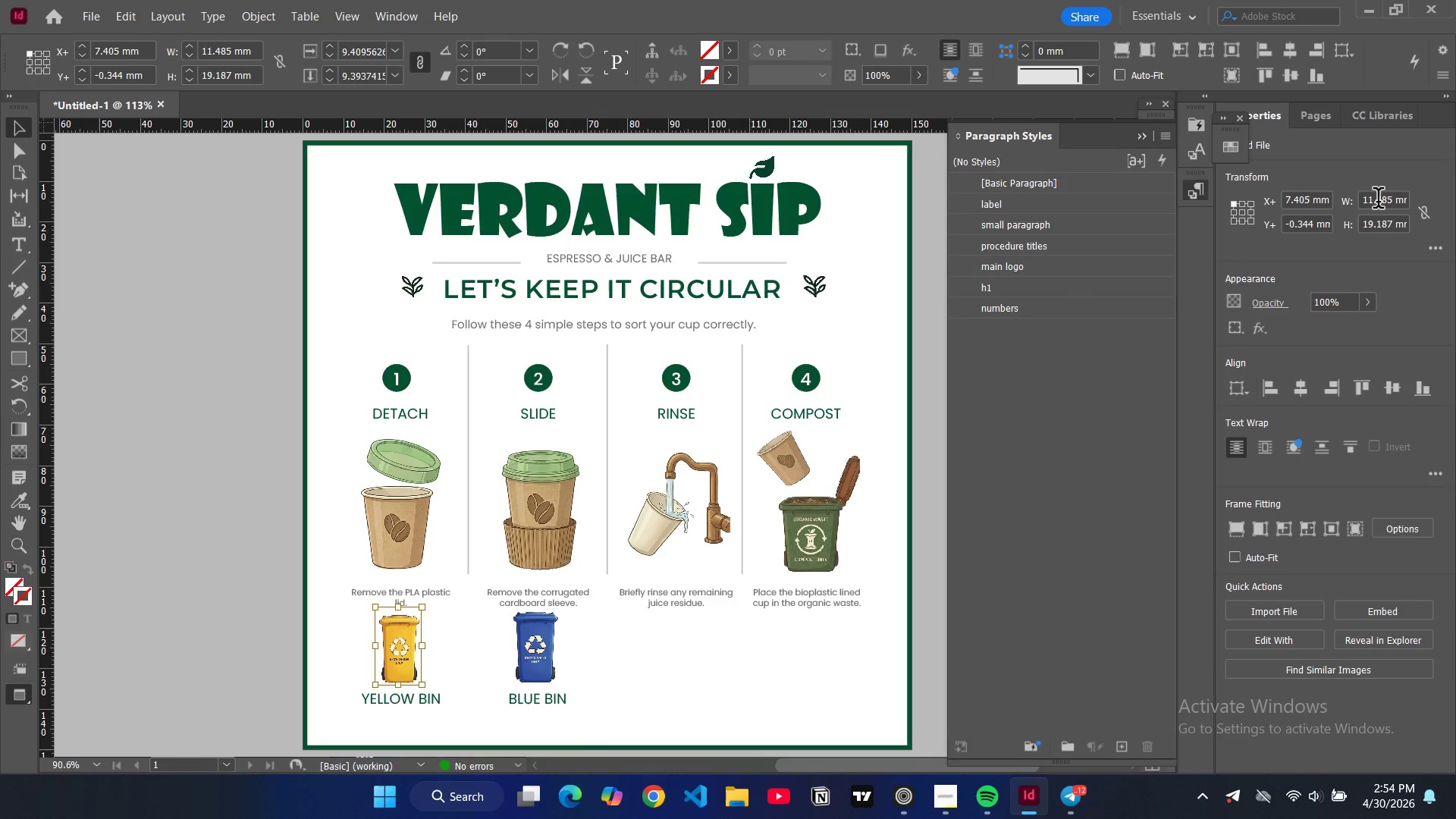 
double_click([1379, 203])
 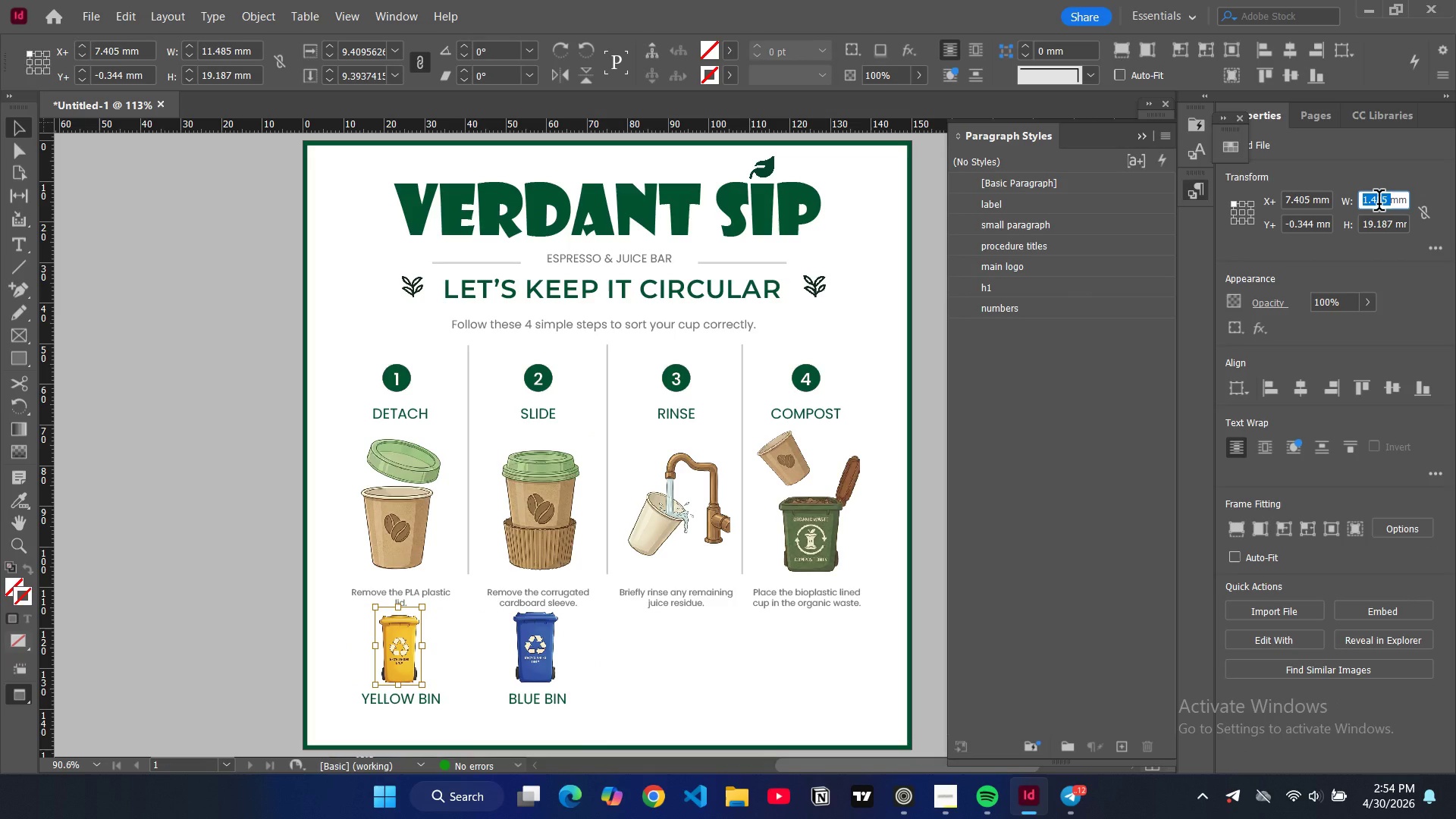 
key(Control+C)
 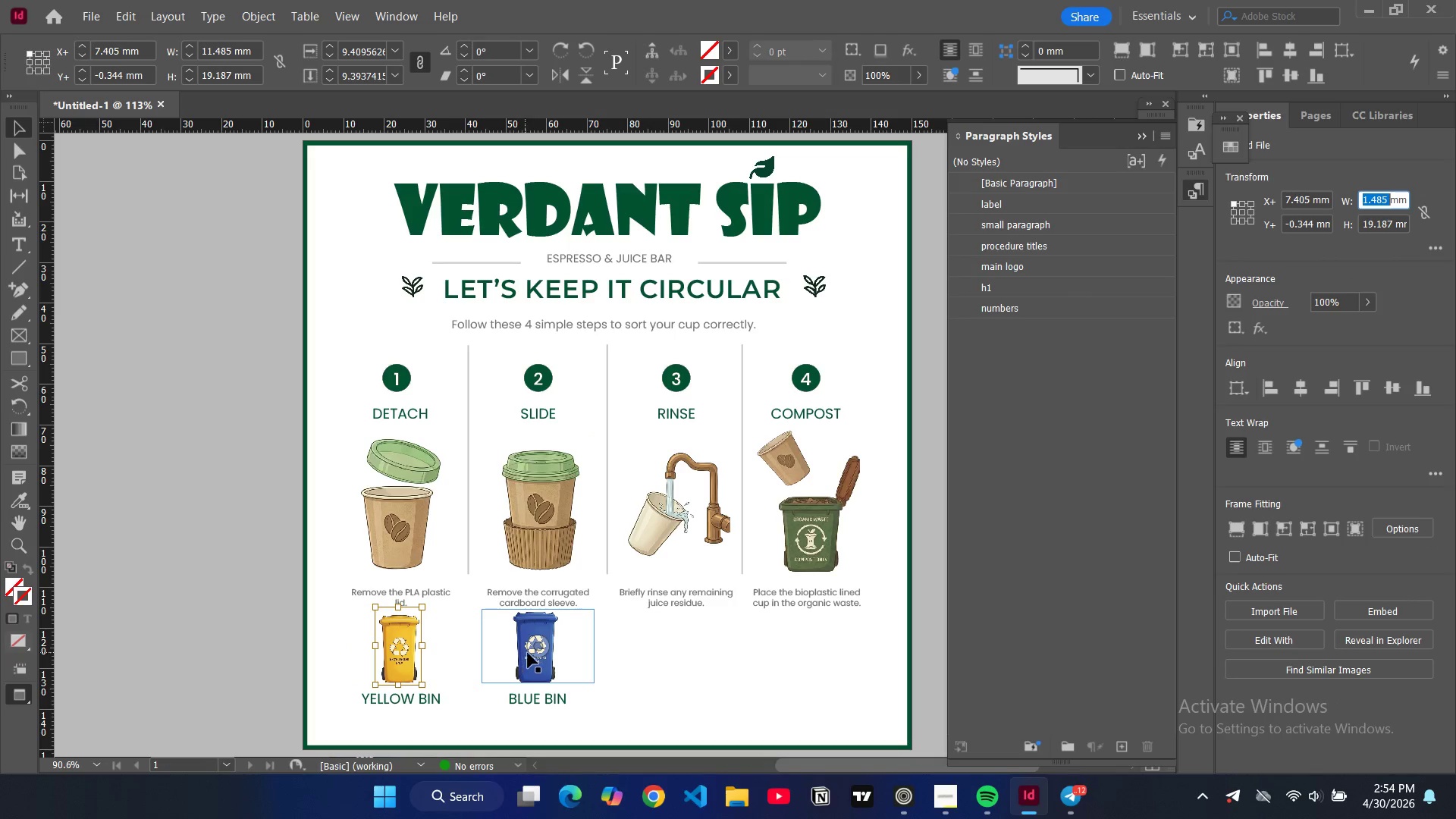 
left_click([529, 653])
 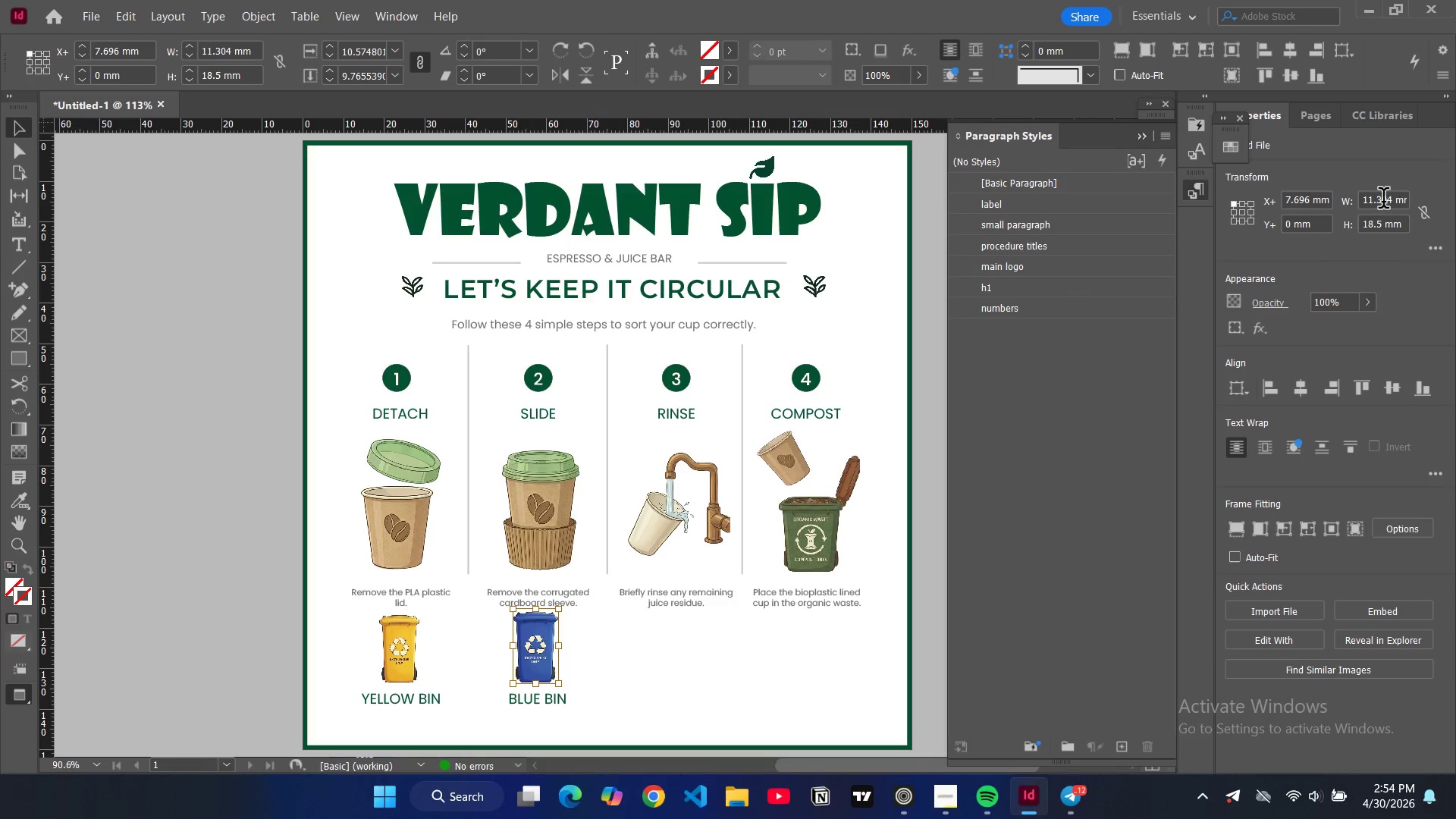 
double_click([1383, 205])
 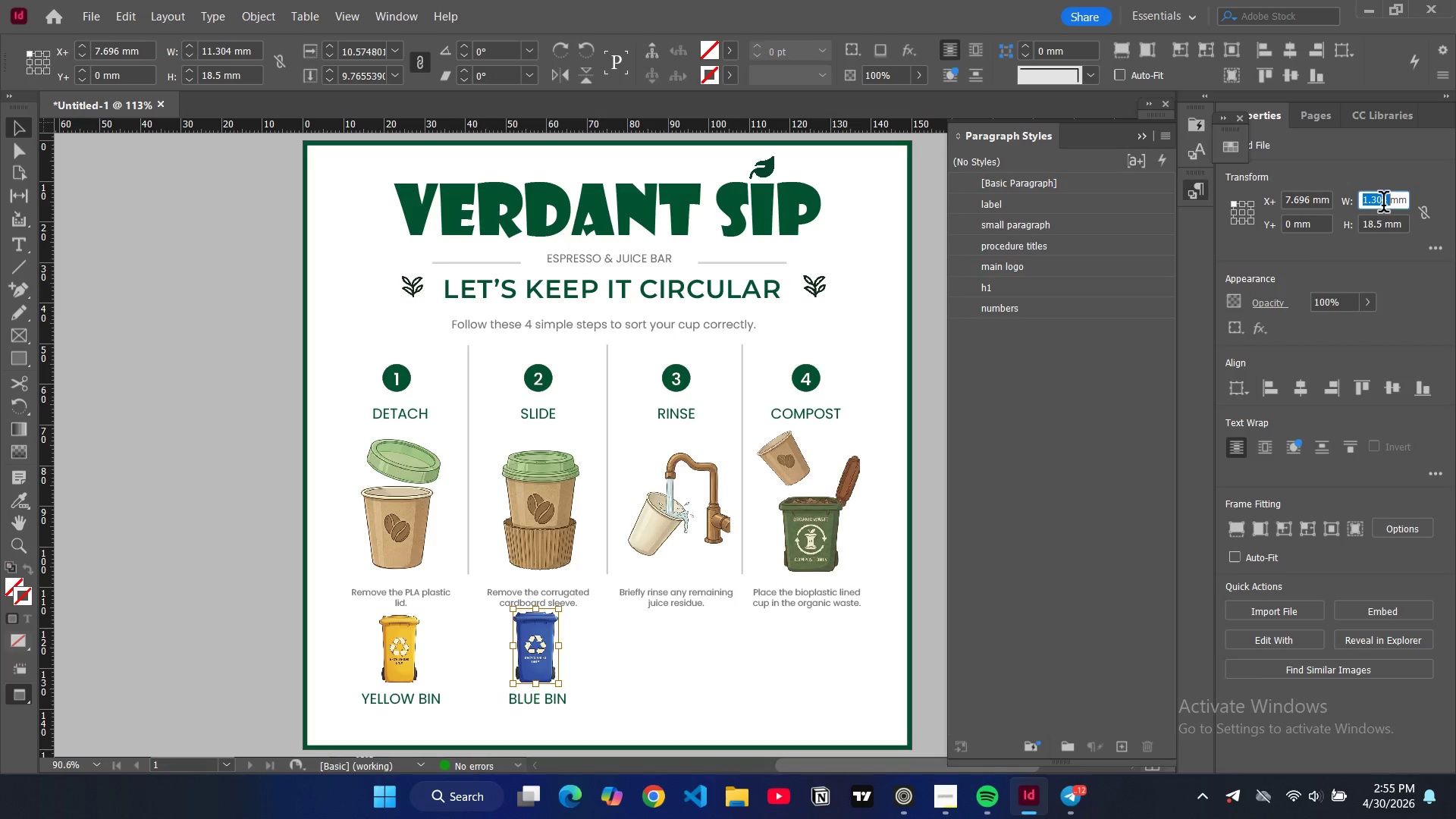 
key(Control+V)
 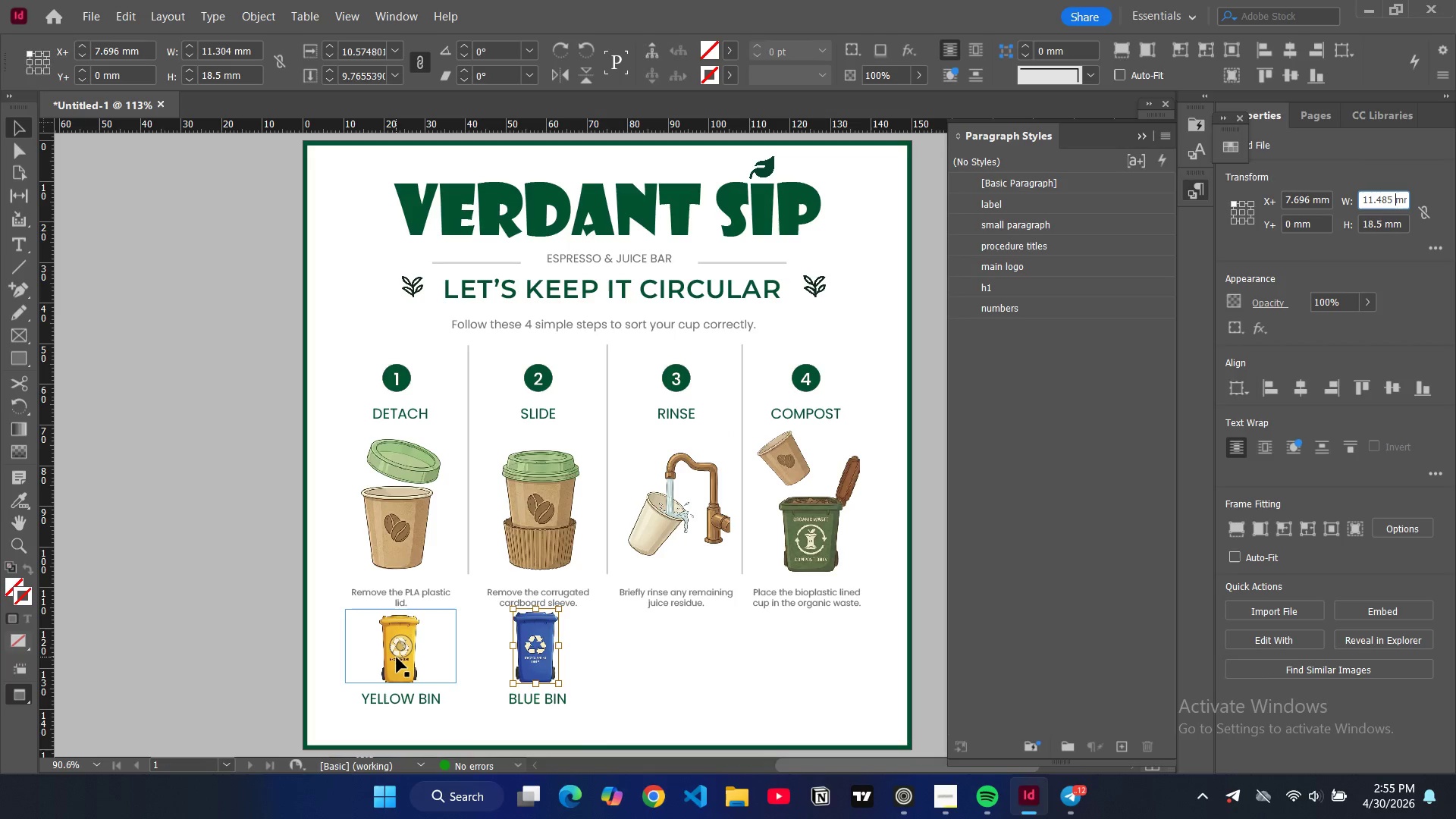 
left_click([397, 657])
 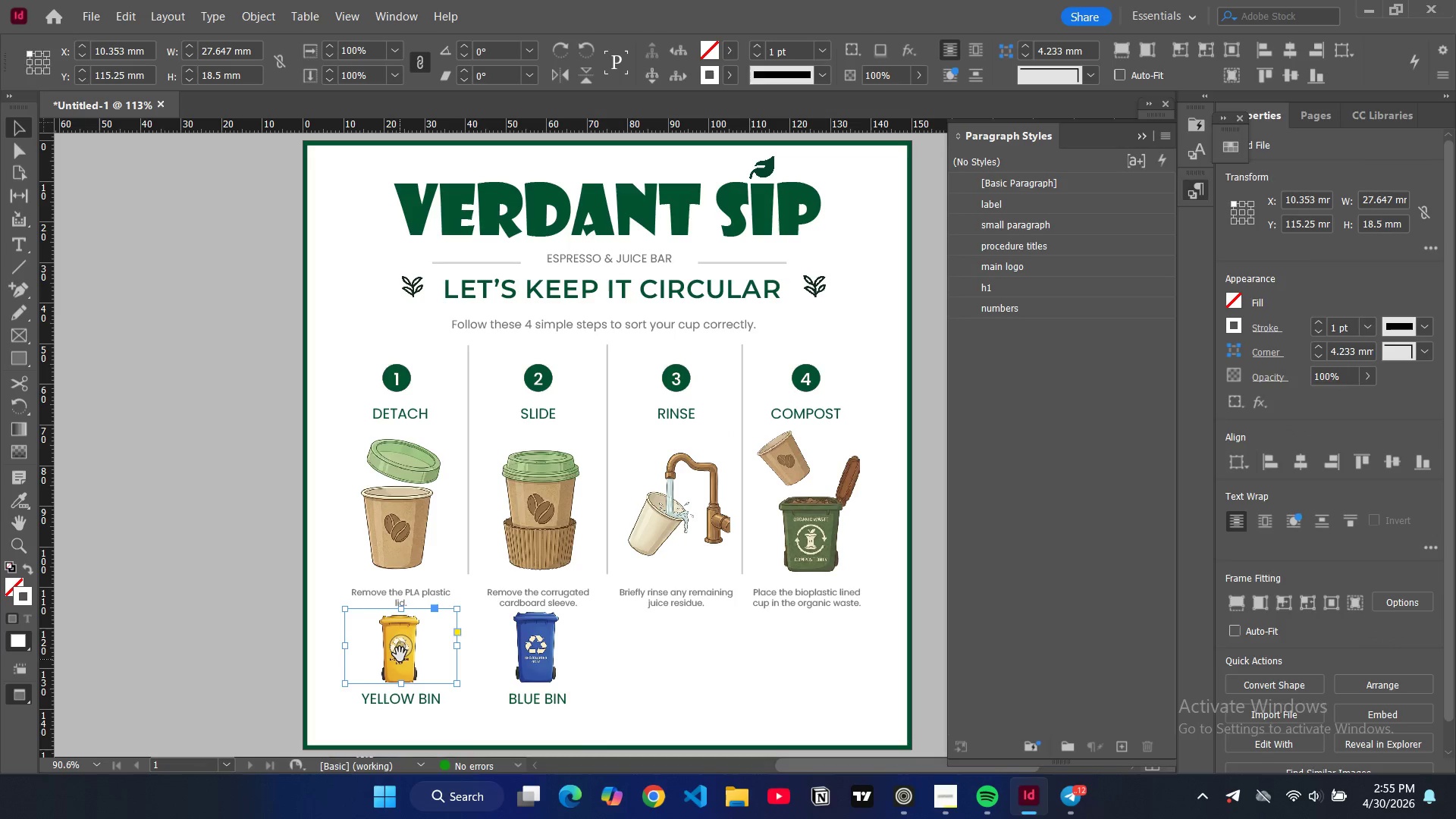 
left_click([400, 653])
 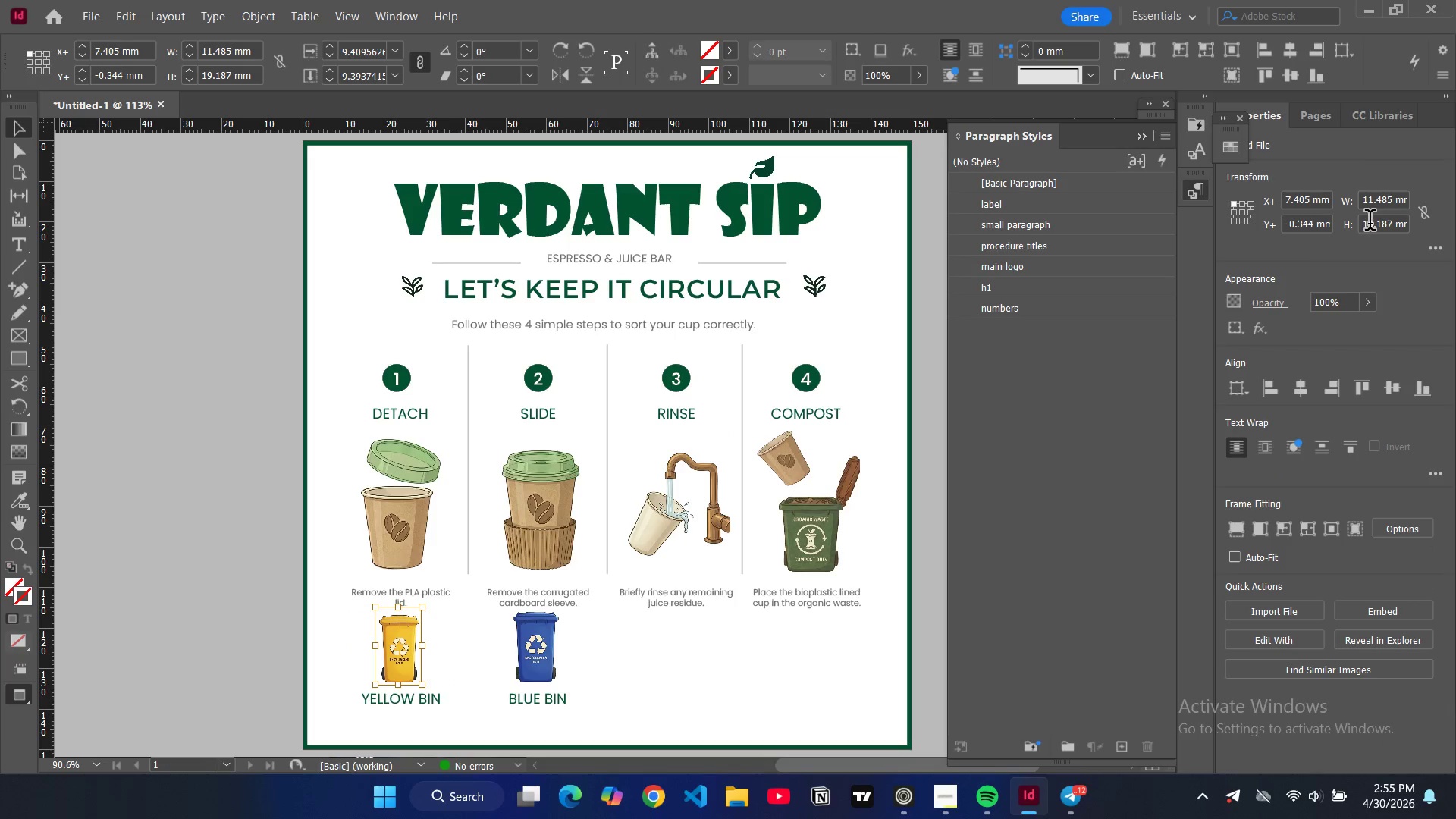 
double_click([1370, 223])
 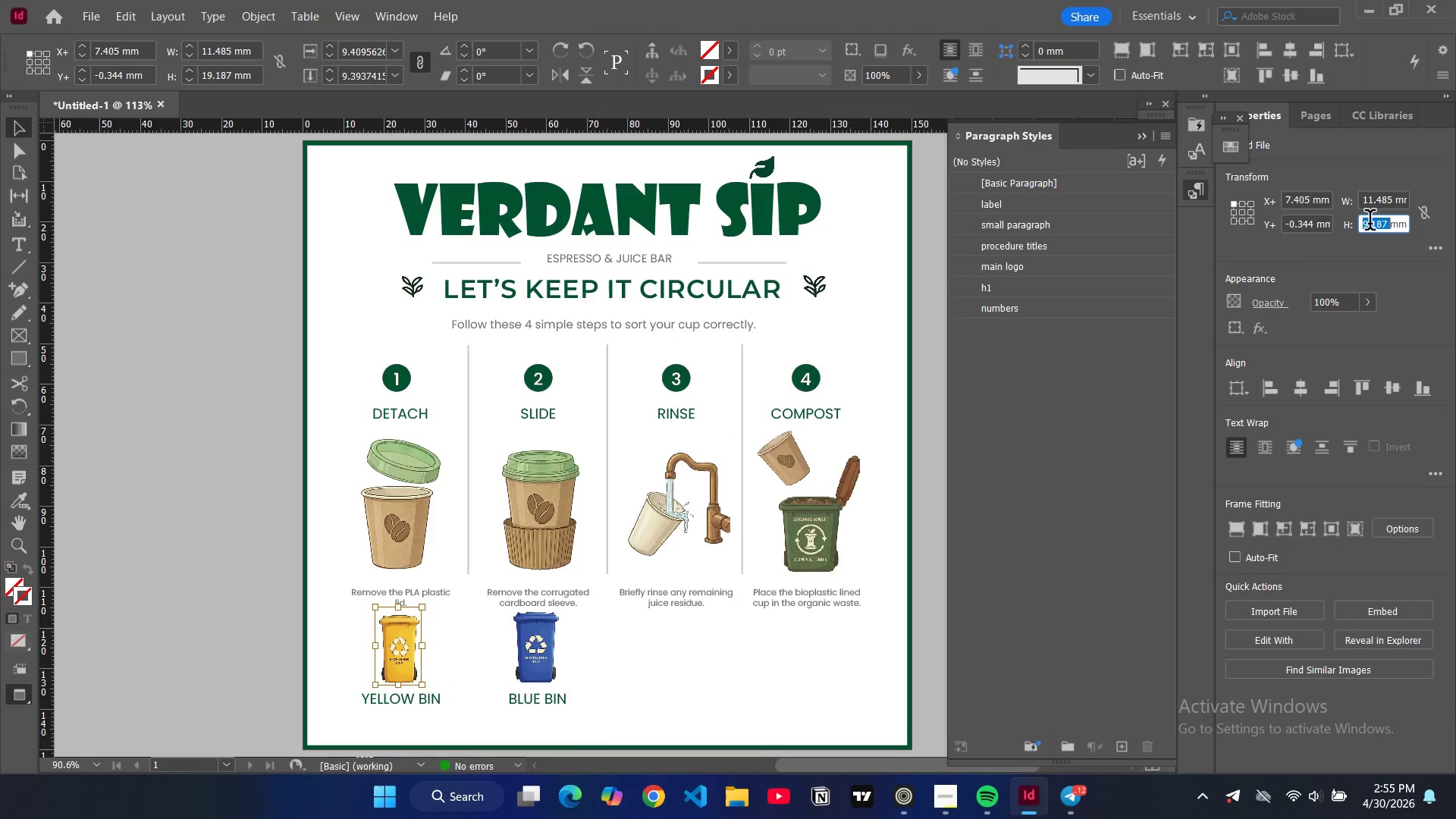 
key(Control+C)
 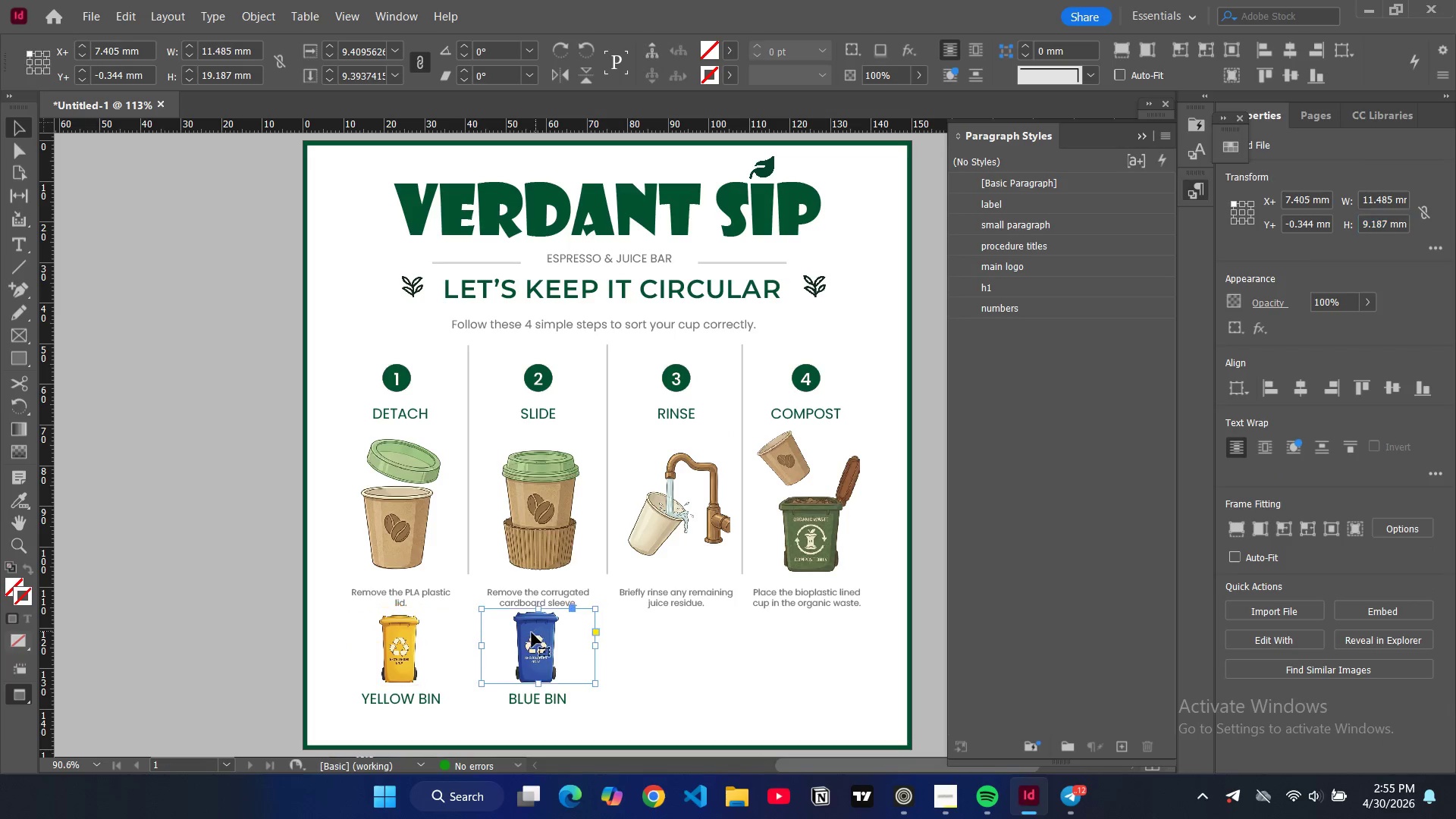 
double_click([535, 640])
 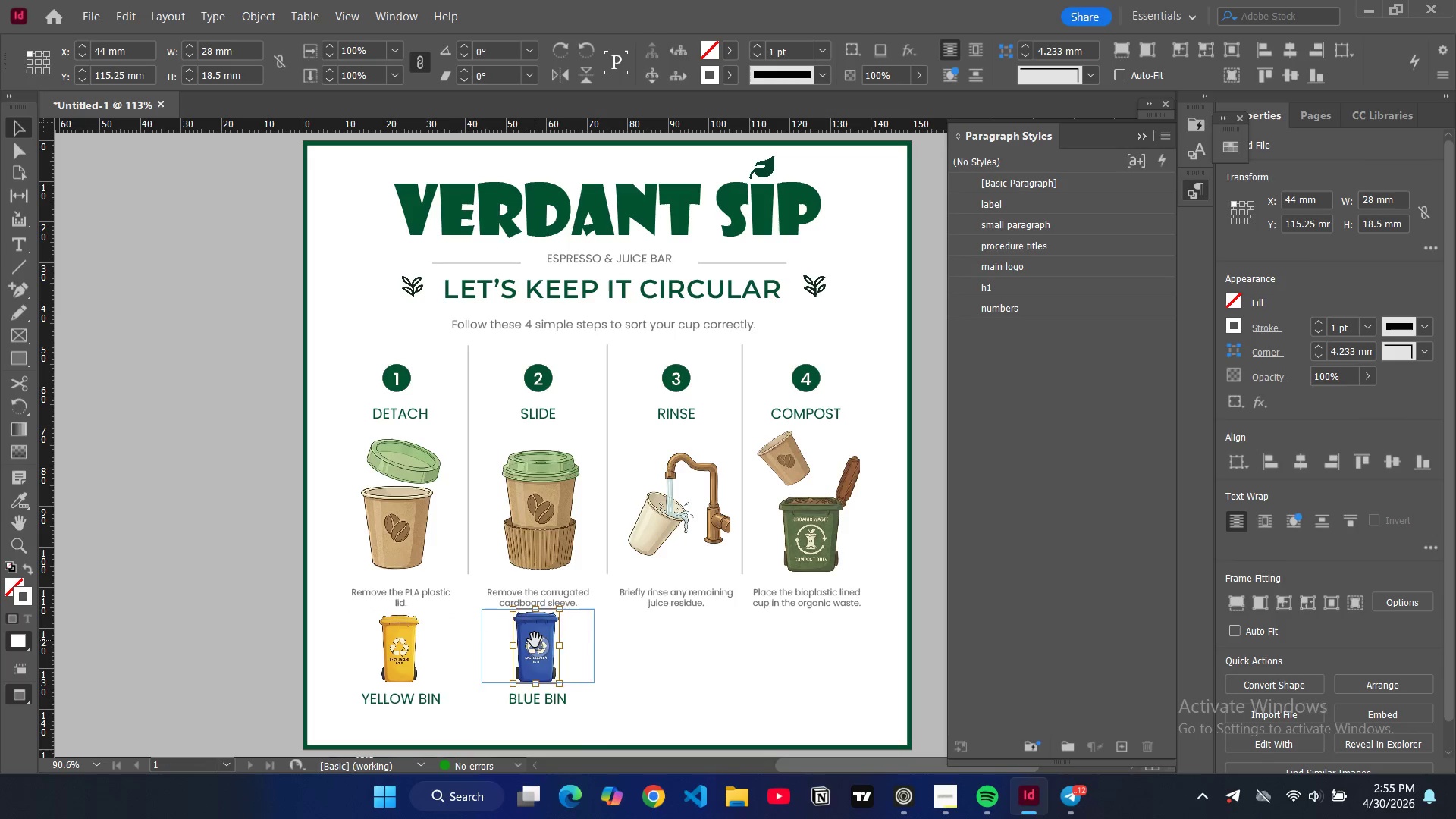 
triple_click([535, 640])
 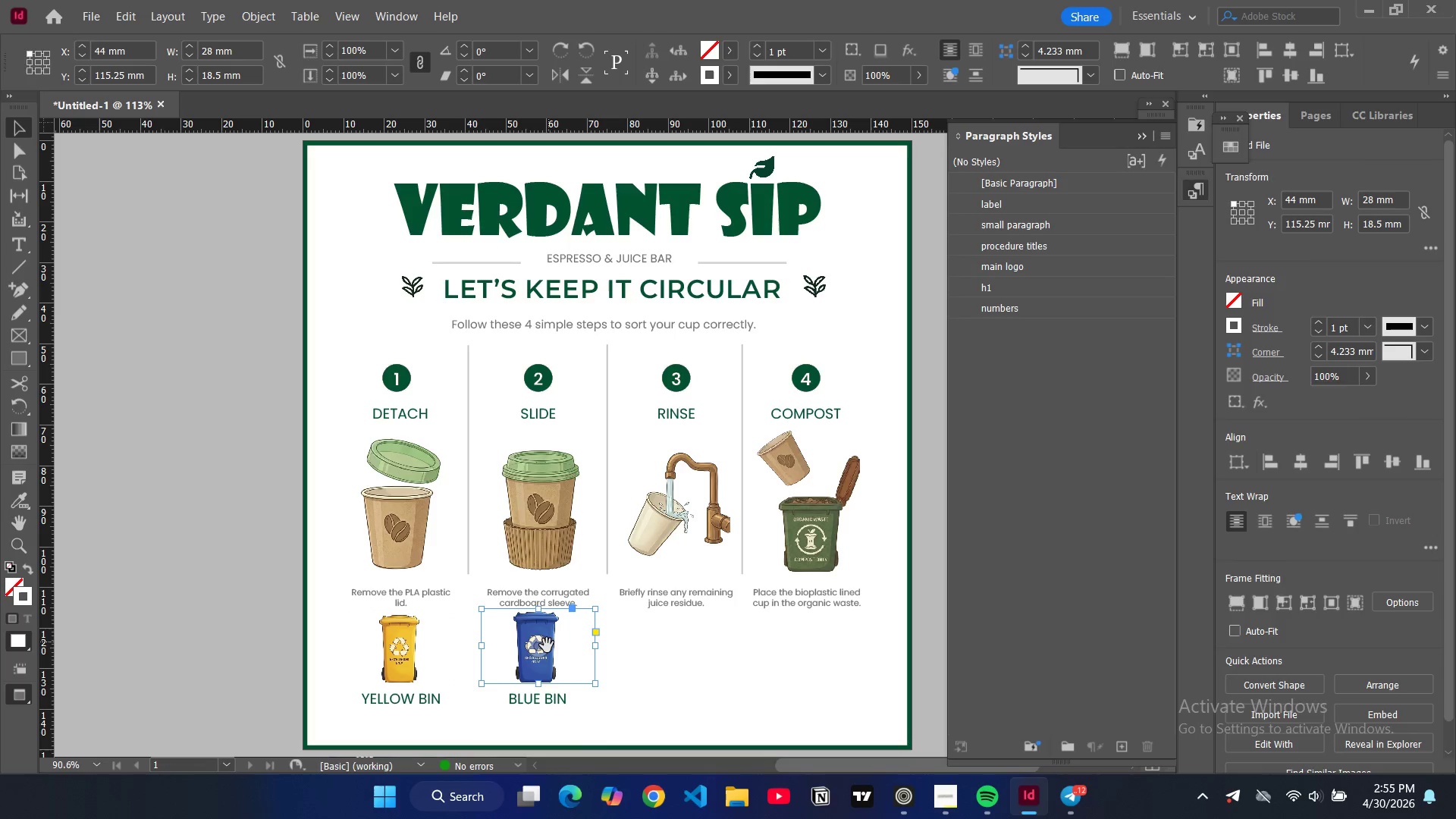 
left_click([539, 647])
 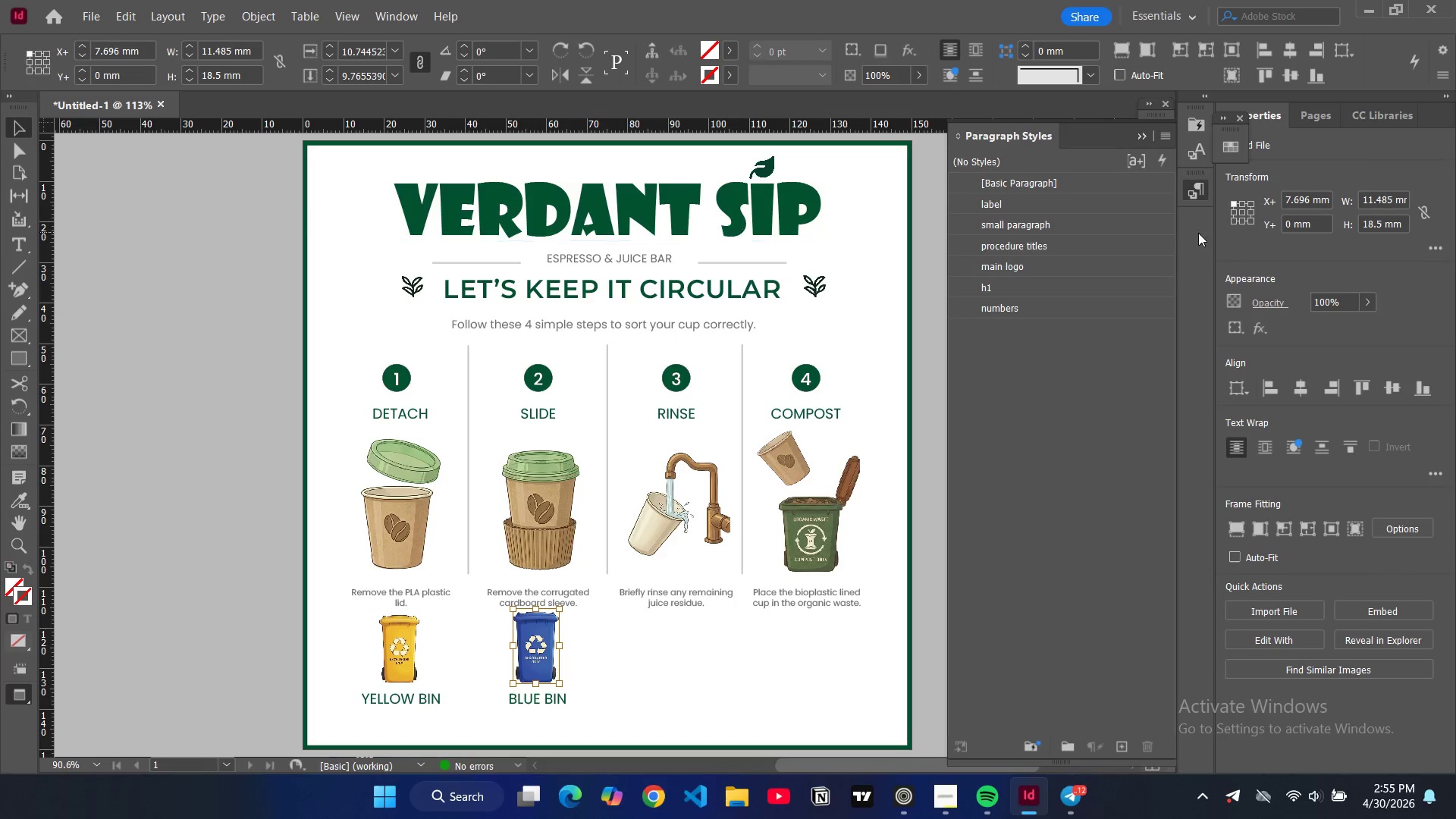 
left_click([1380, 227])
 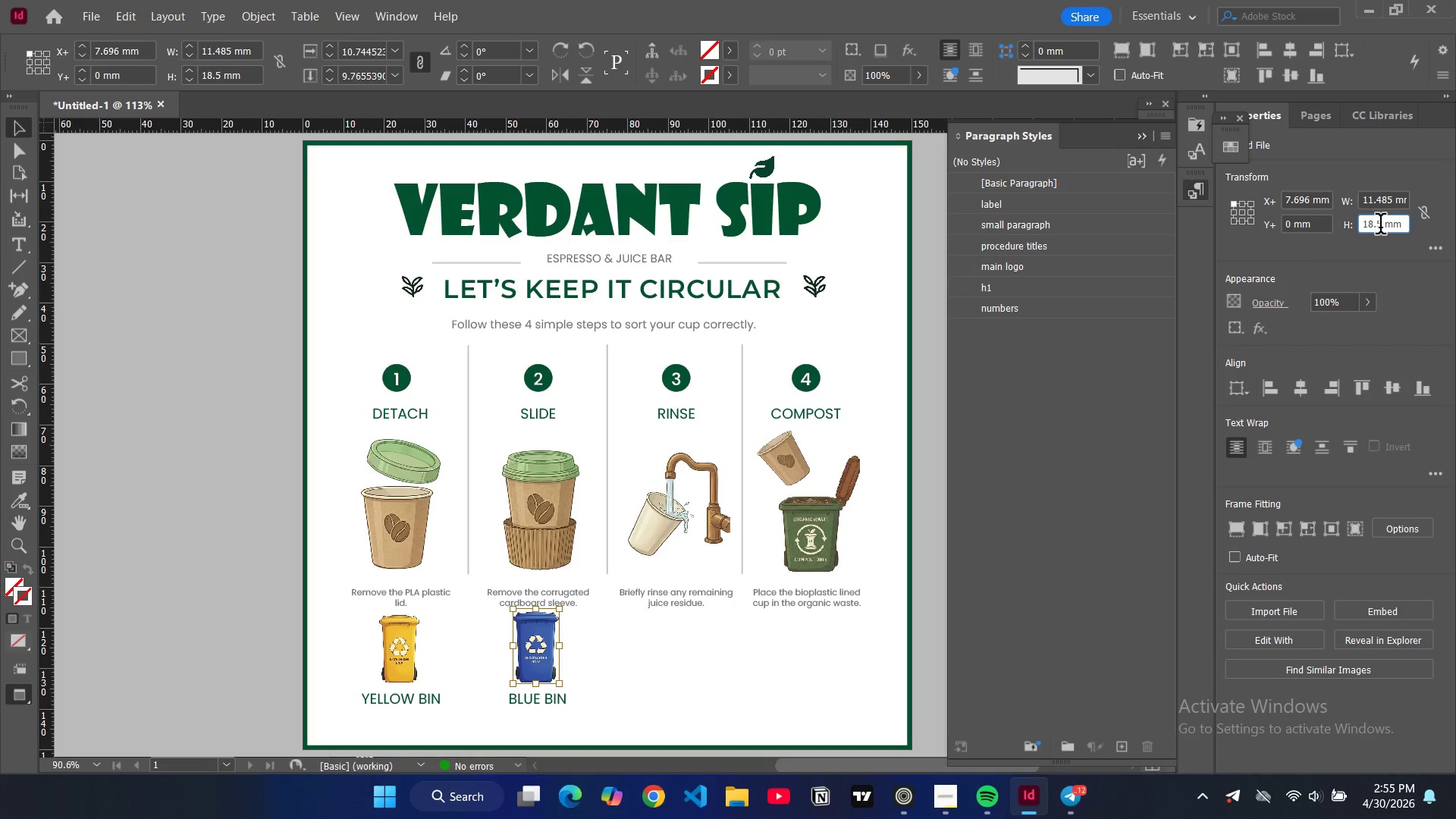 
key(Control+A)
 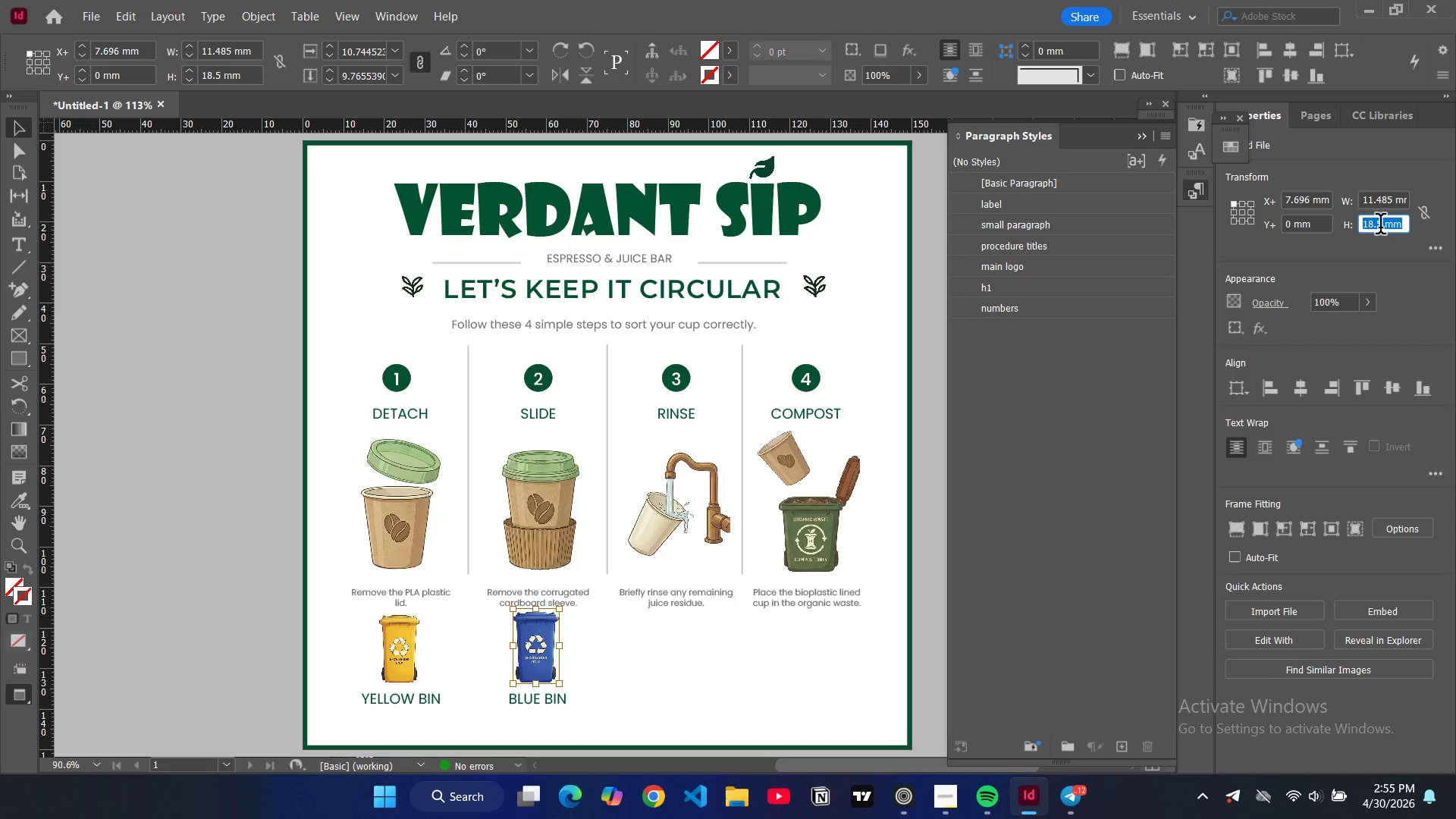 
key(Control+V)
 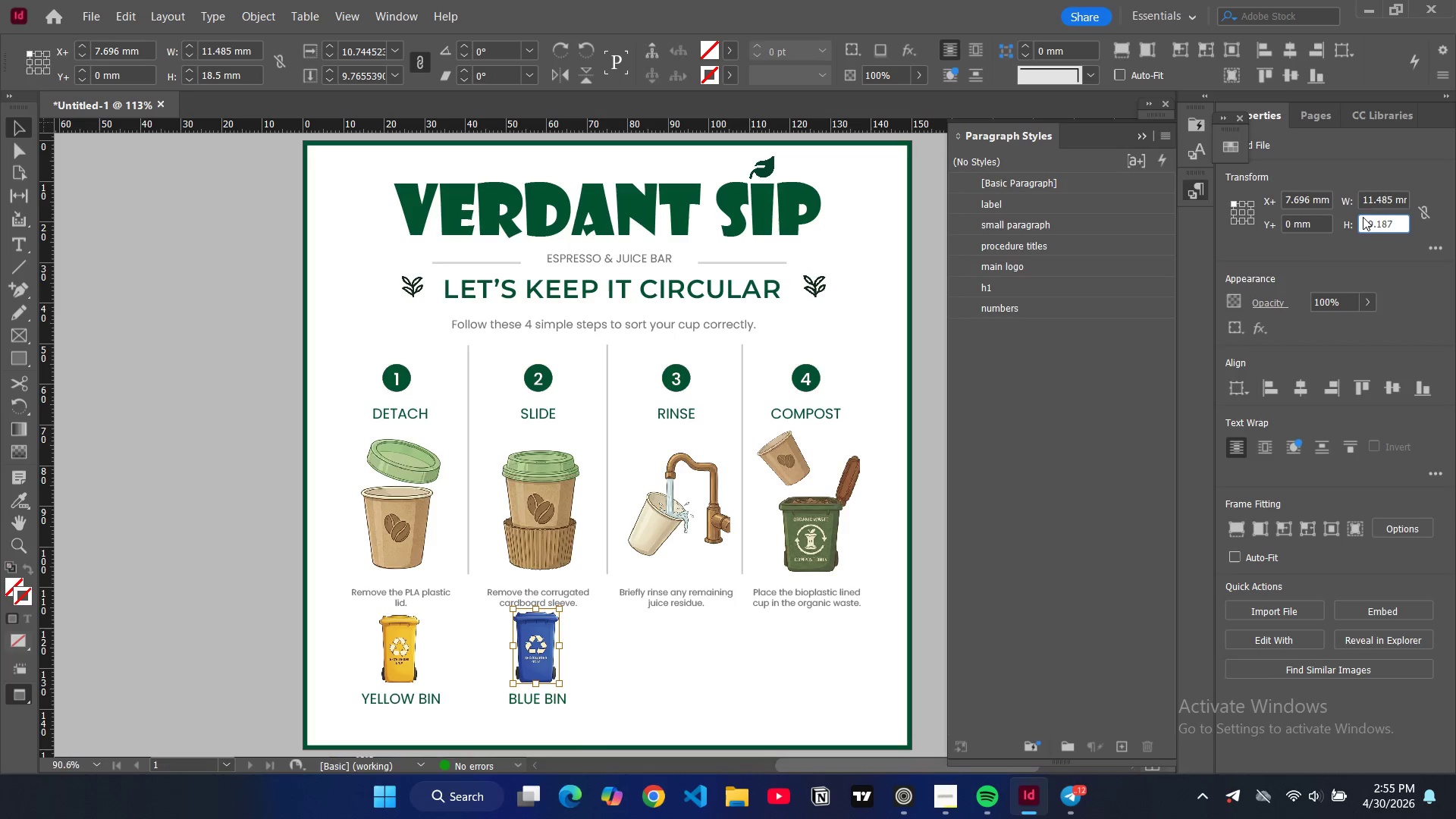 
key(Enter)
 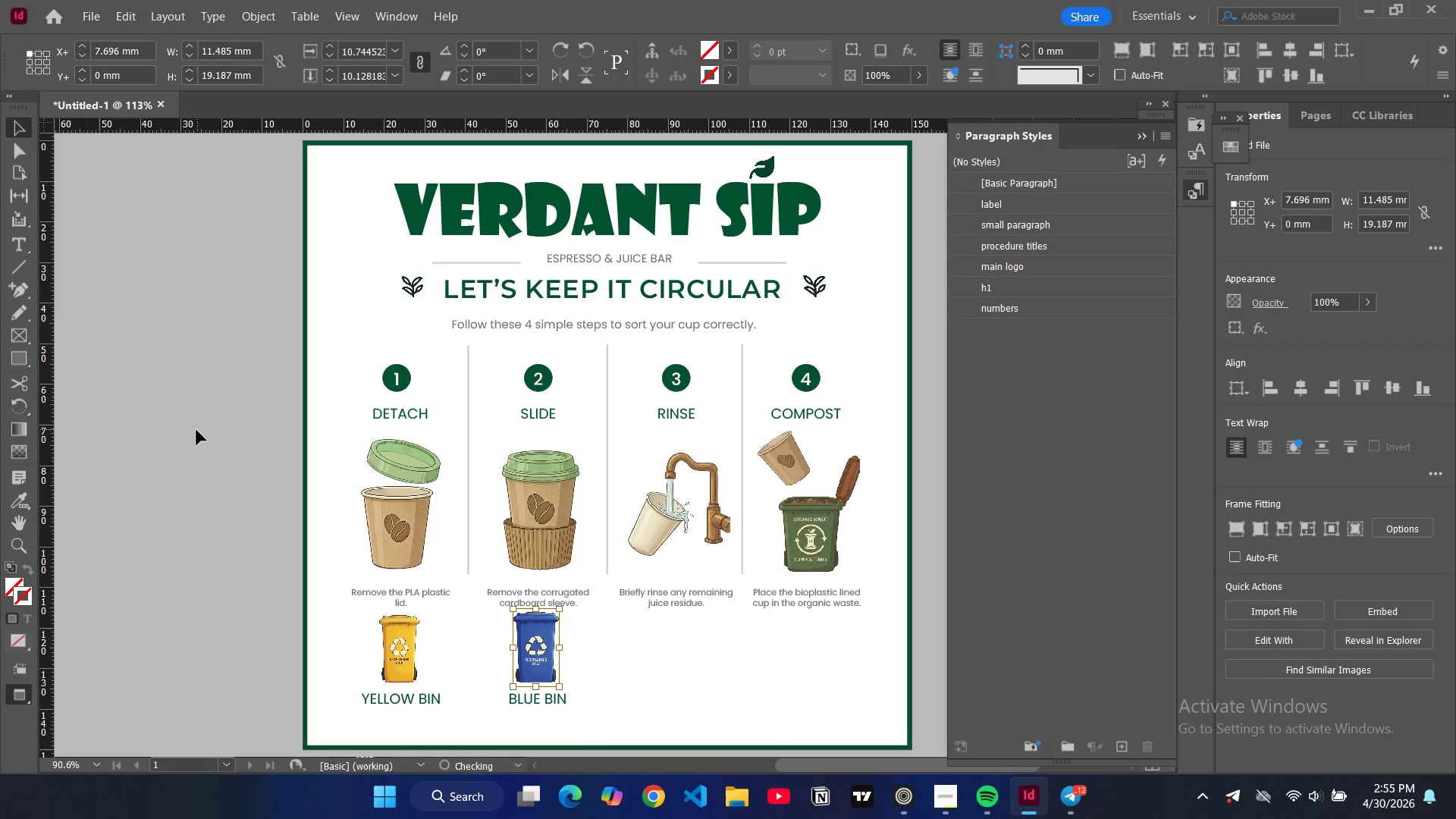 
left_click([196, 431])
 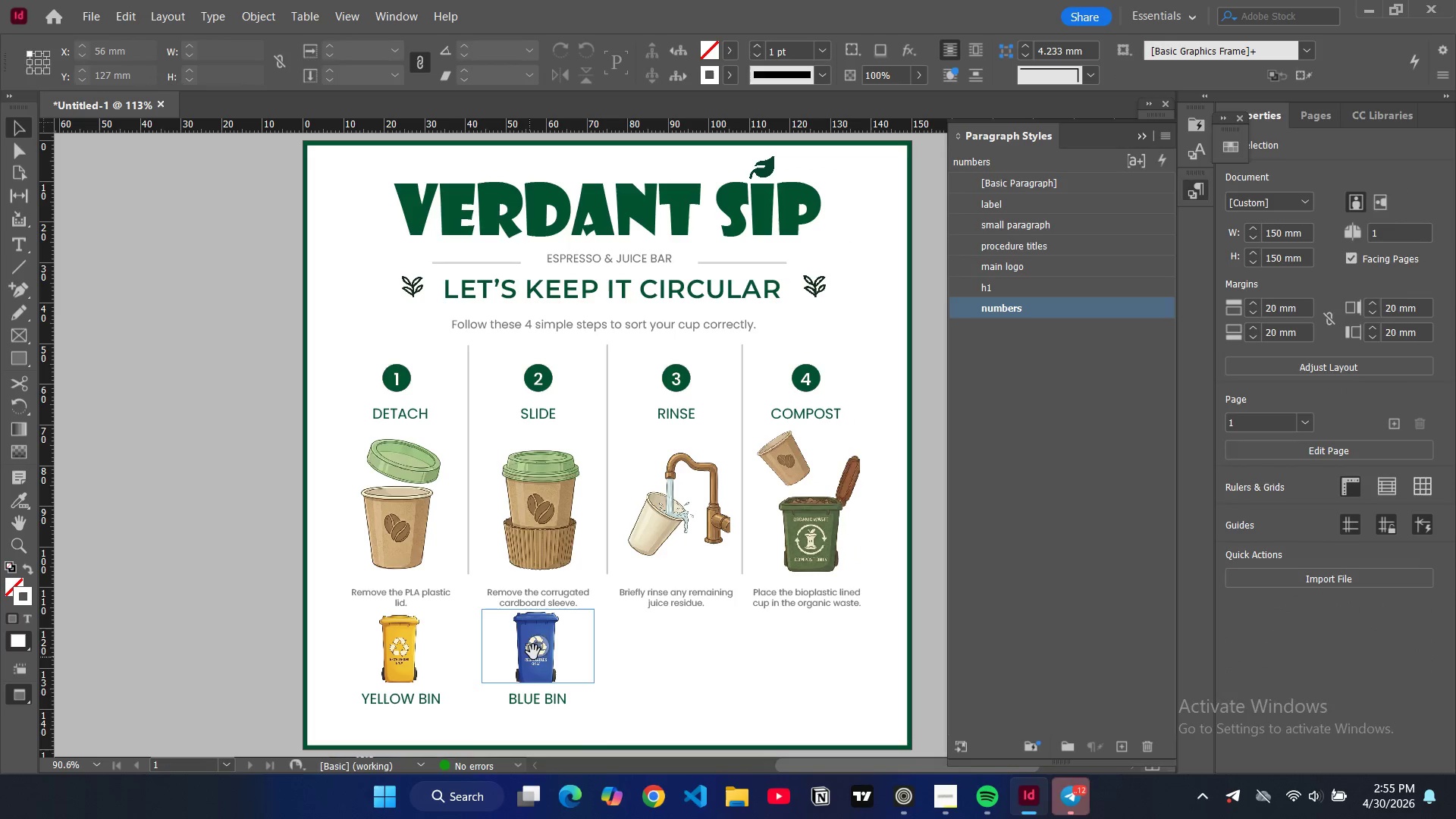 
left_click([570, 677])
 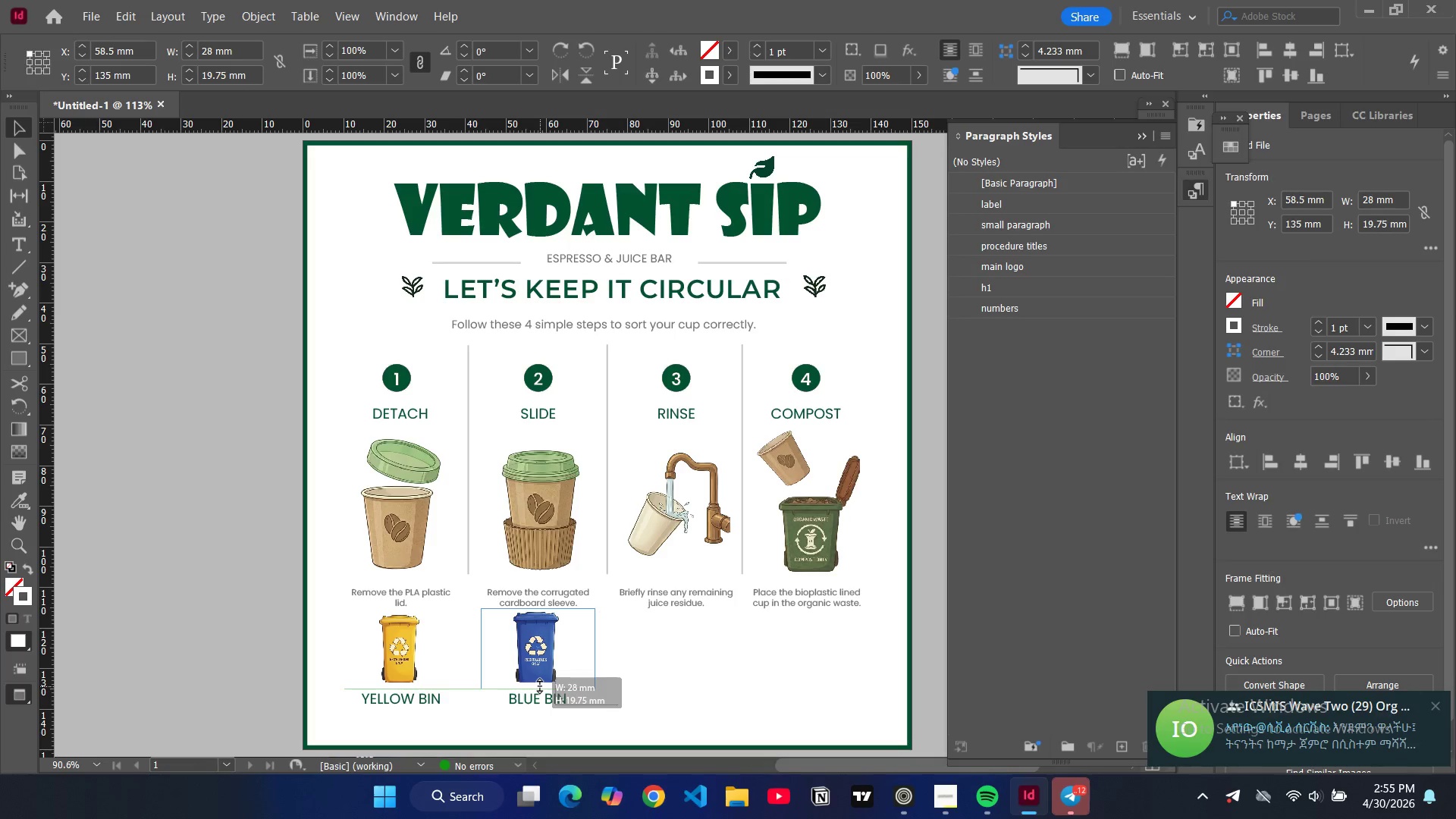 
left_click([402, 675])
 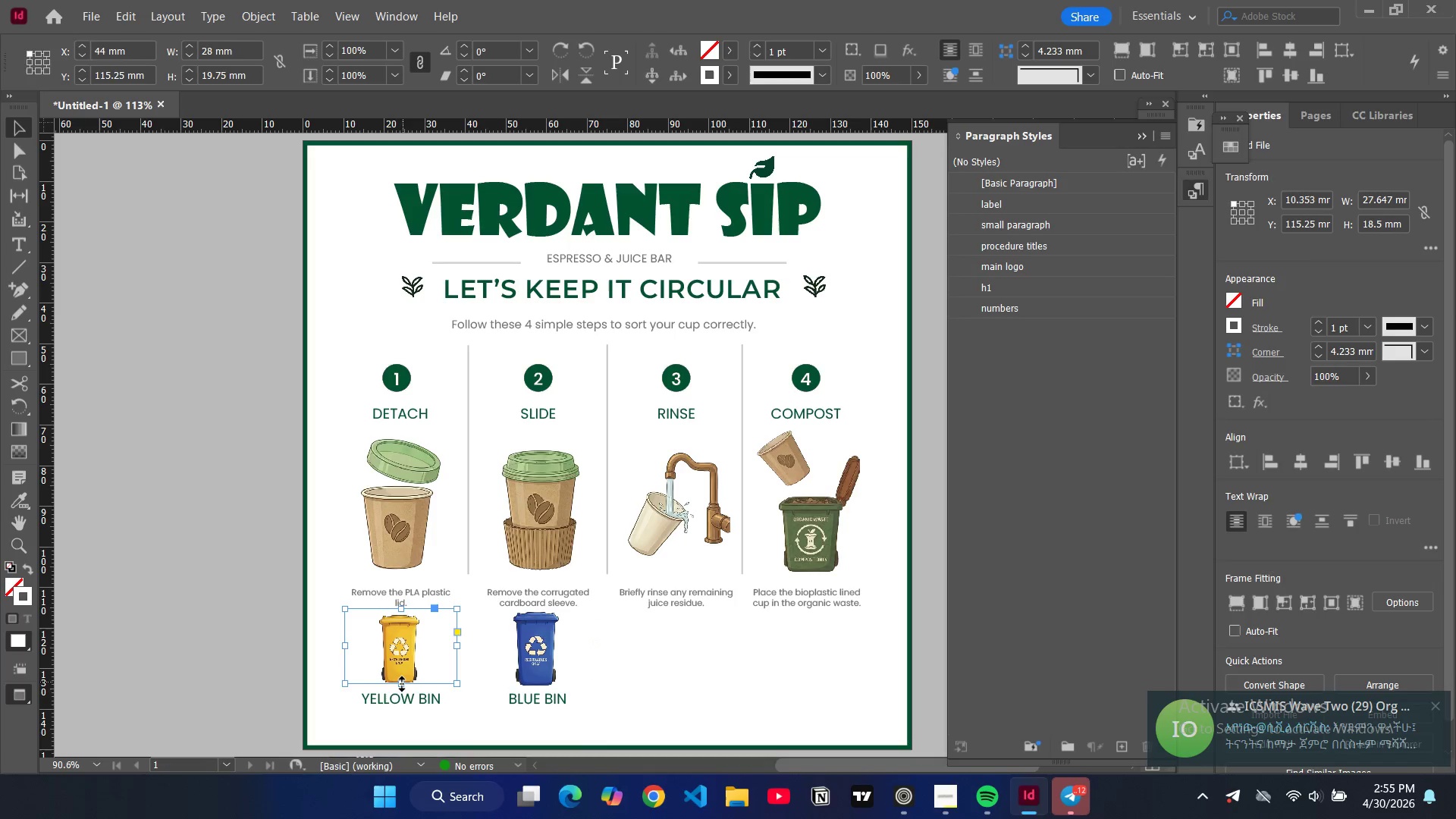 
left_click_drag(start_coordinate=[402, 684], to_coordinate=[403, 689])
 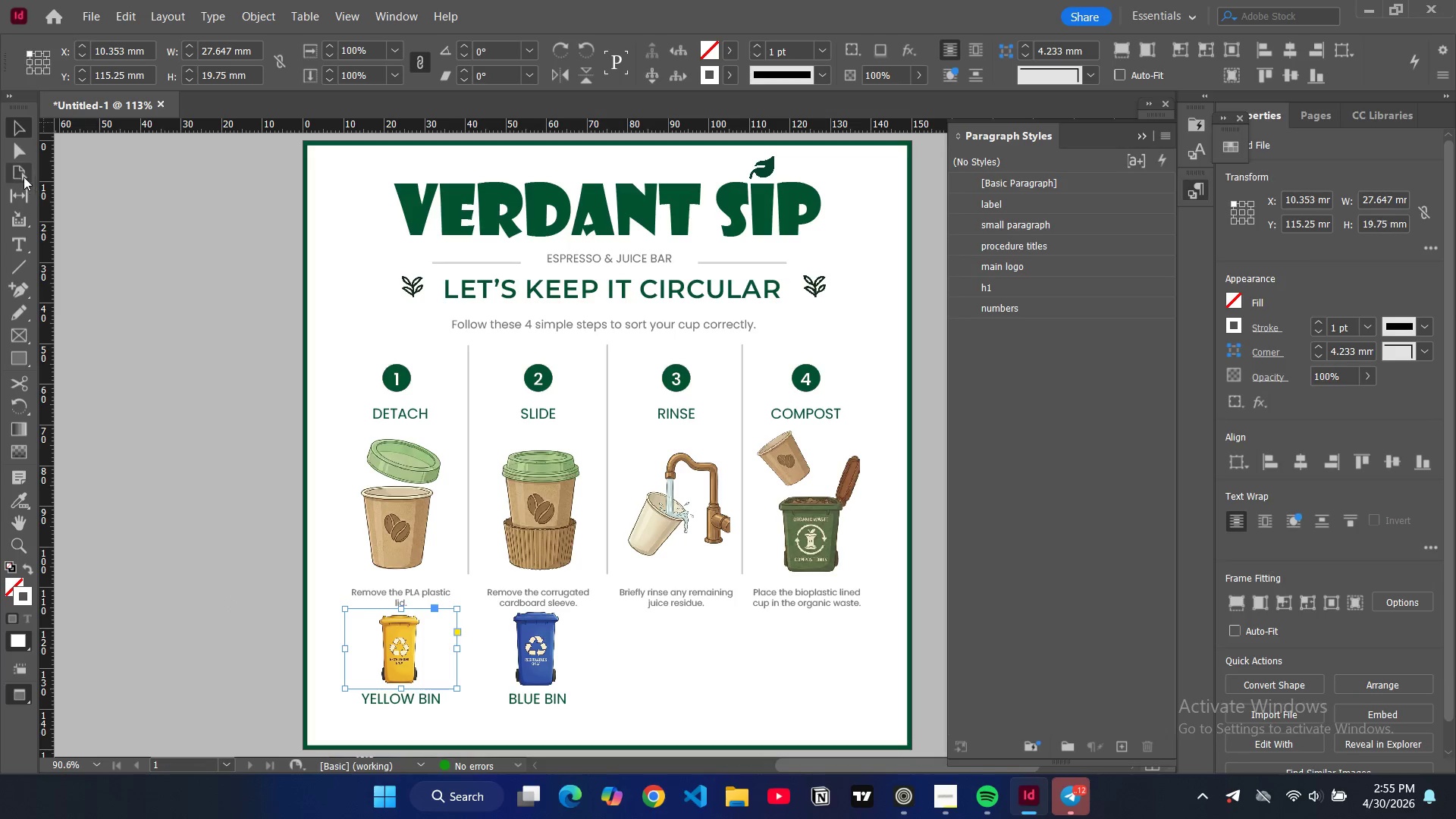 
left_click([12, 146])
 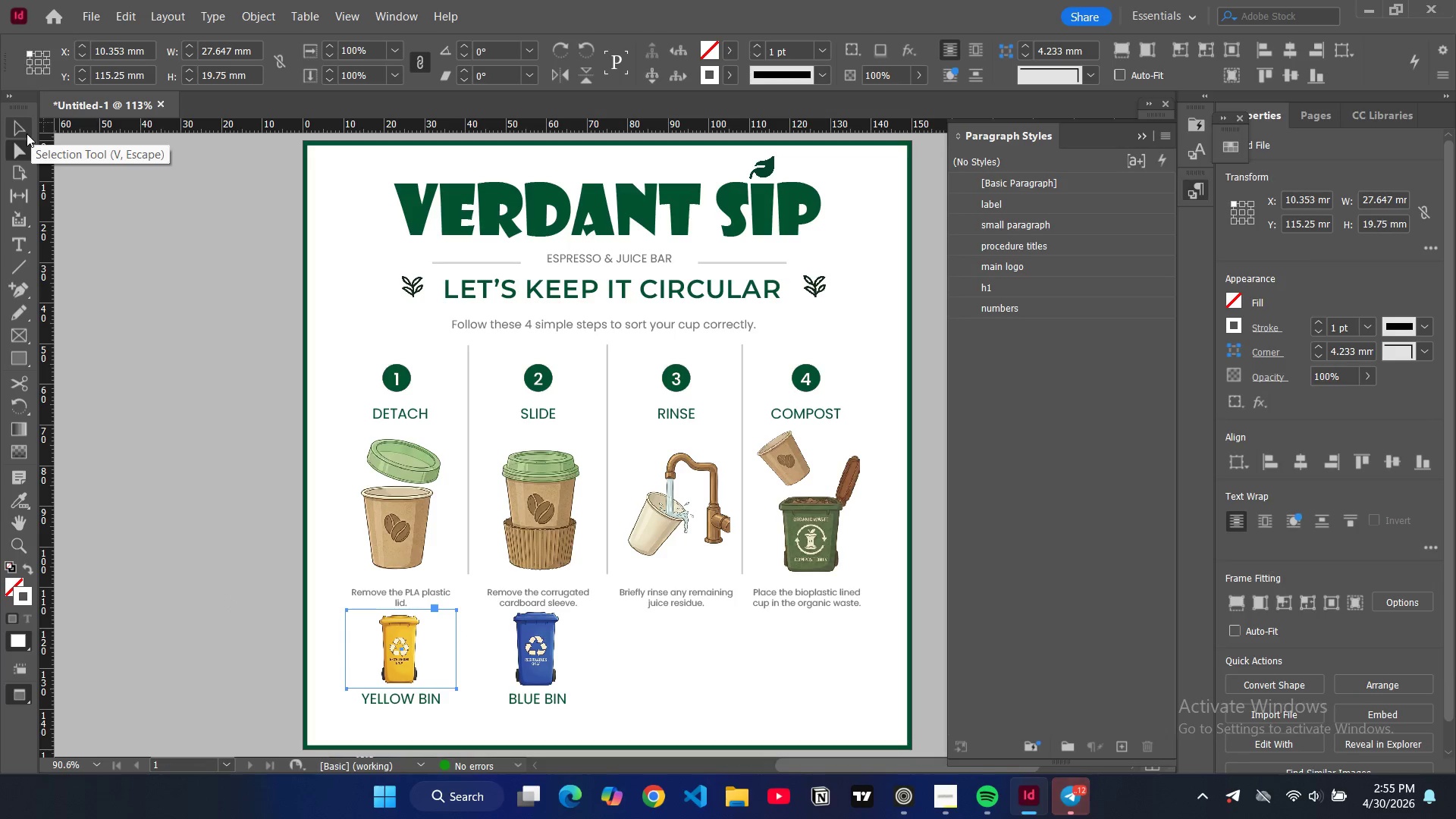 
left_click([27, 133])
 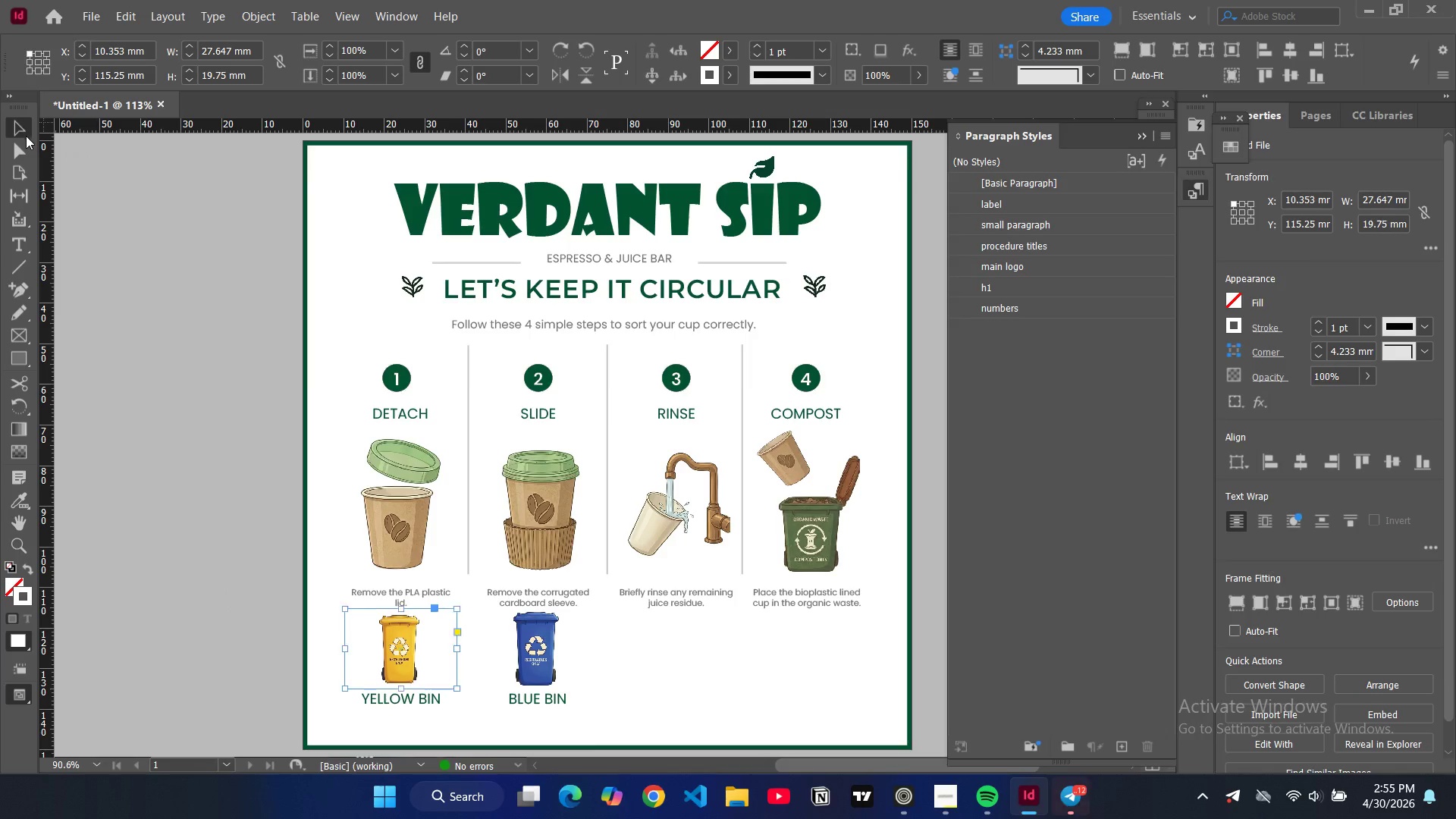 
key(W)
 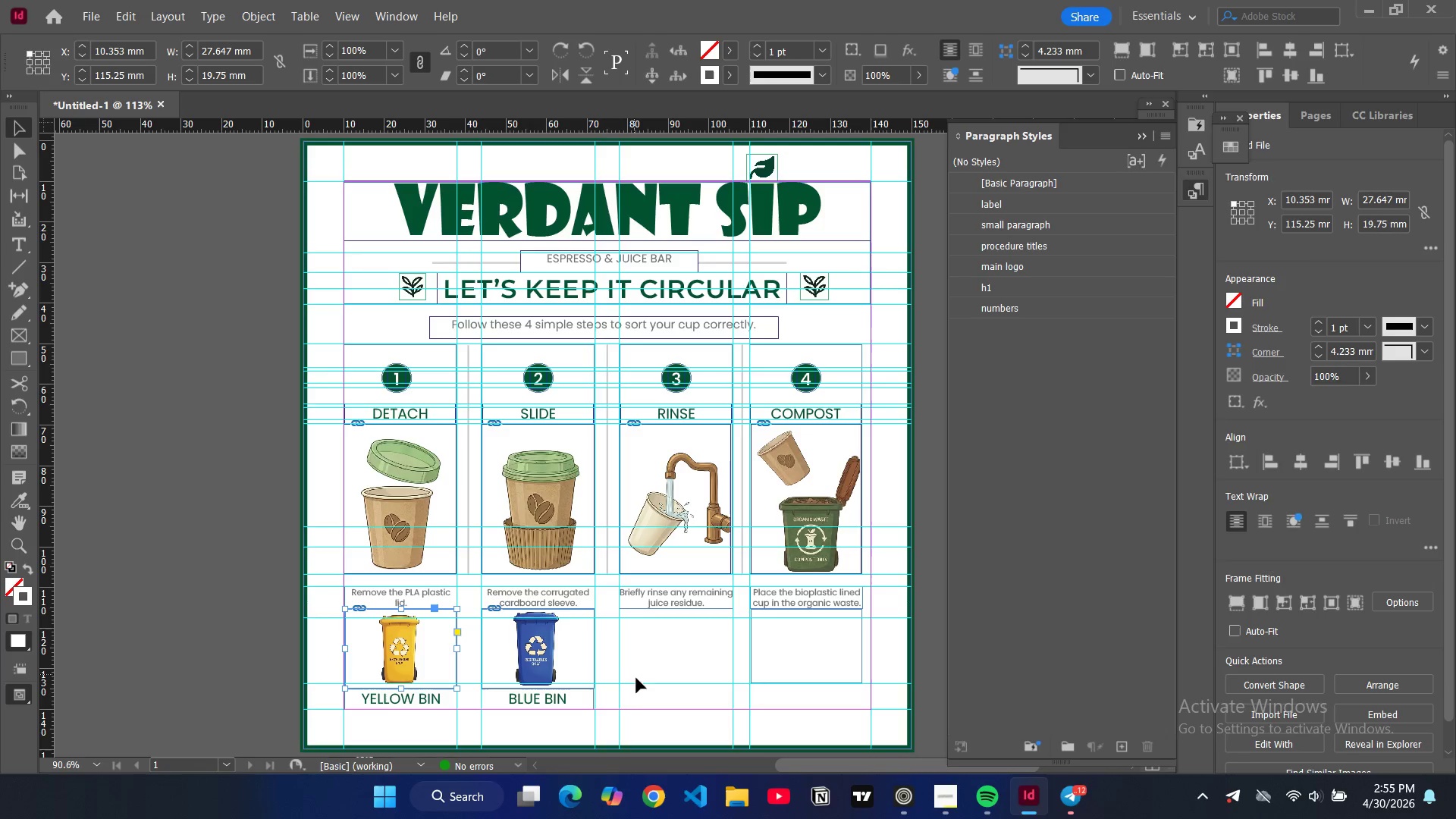 
left_click_drag(start_coordinate=[640, 685], to_coordinate=[639, 690])
 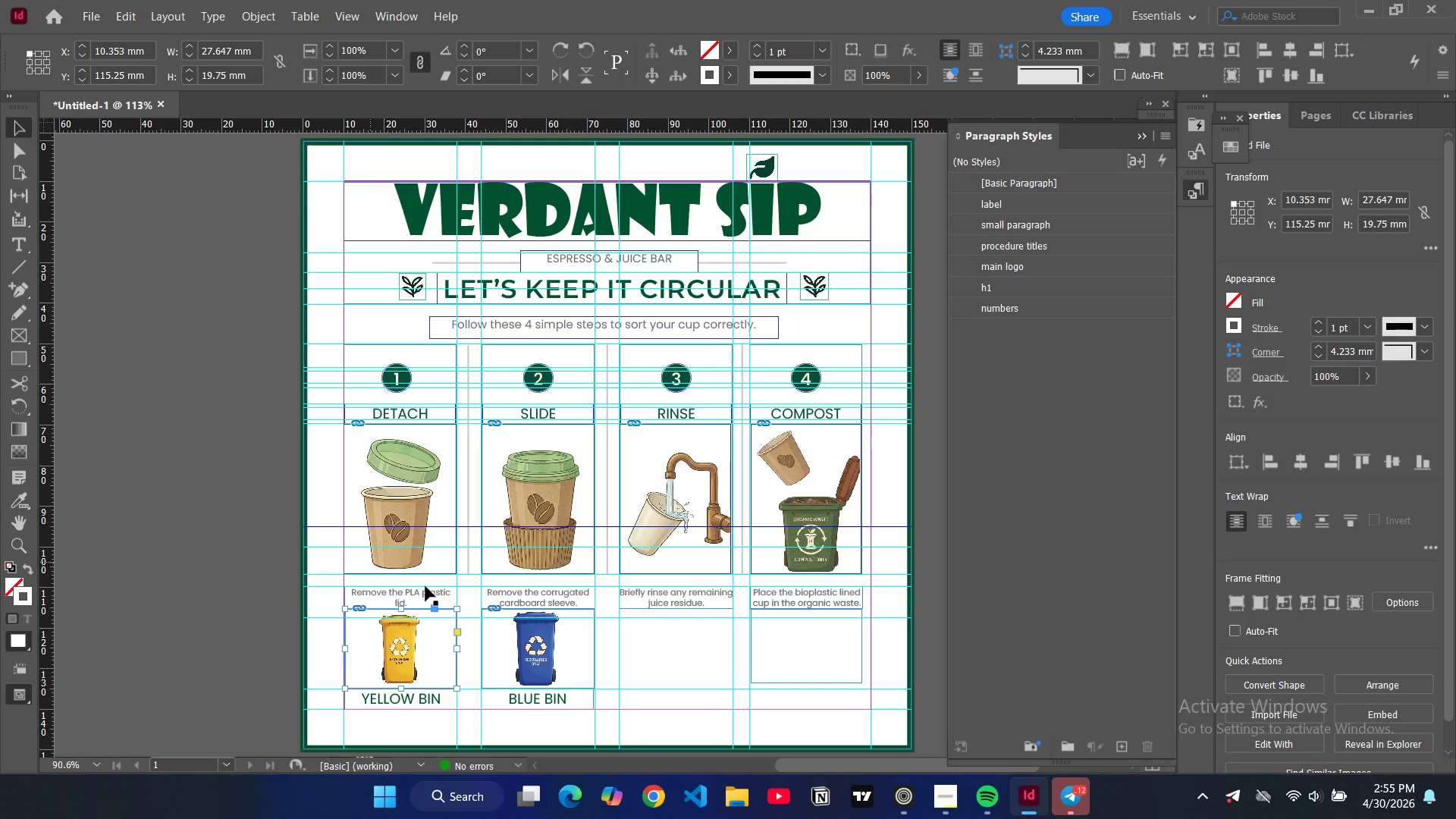 
left_click([424, 701])
 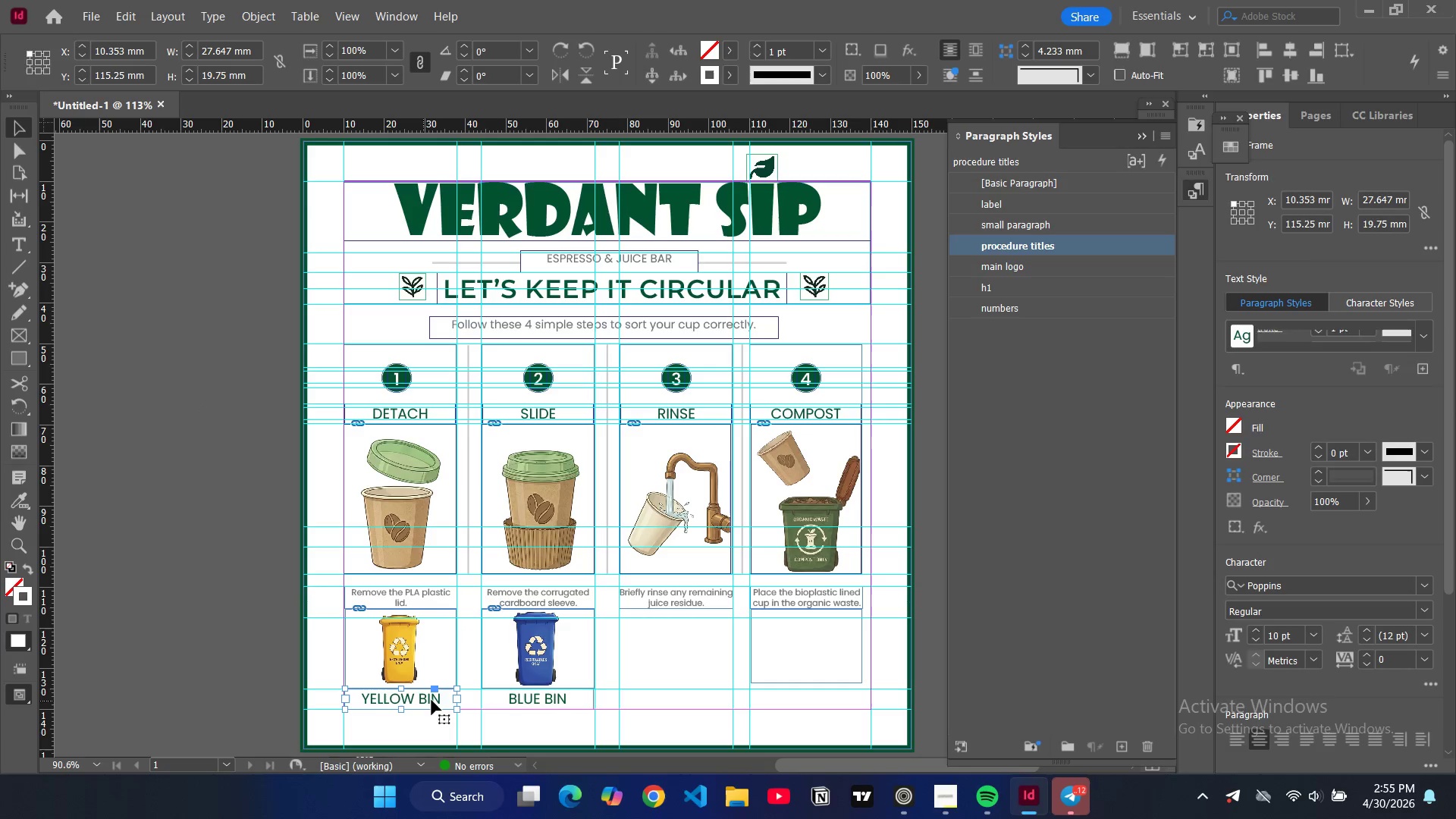 
key(Control+C)
 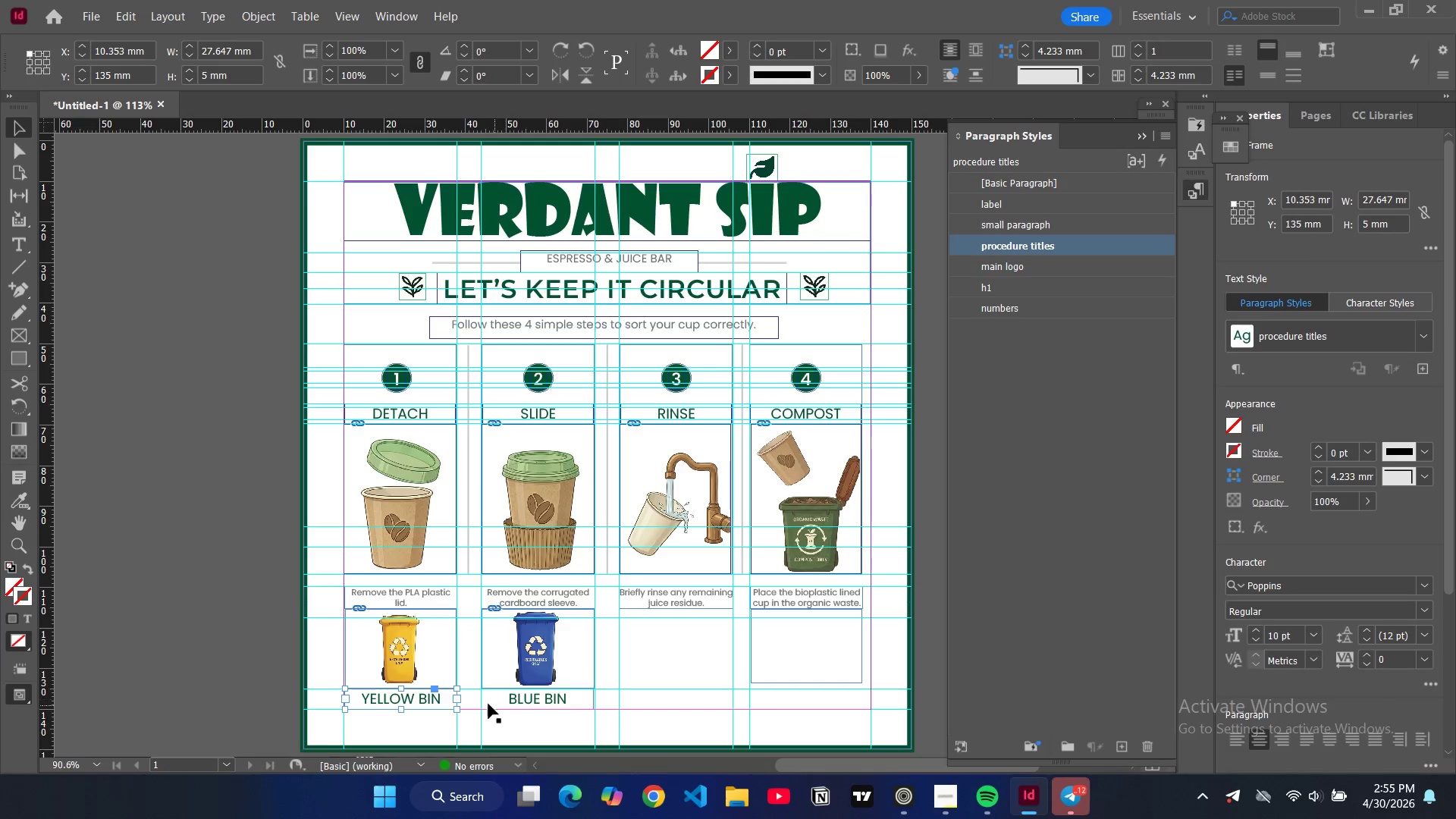 
key(Control+V)
 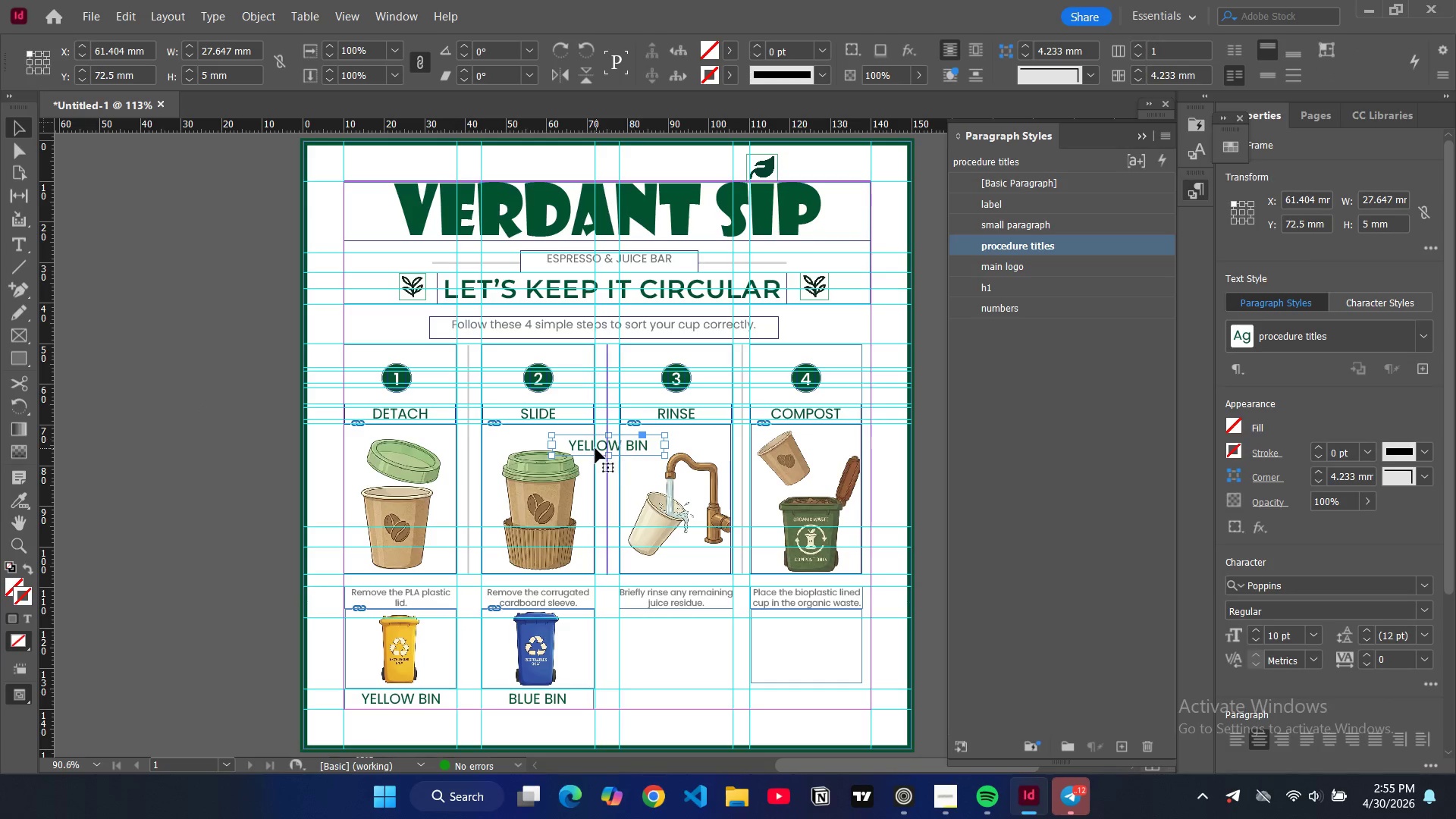 
left_click_drag(start_coordinate=[598, 447], to_coordinate=[799, 704])
 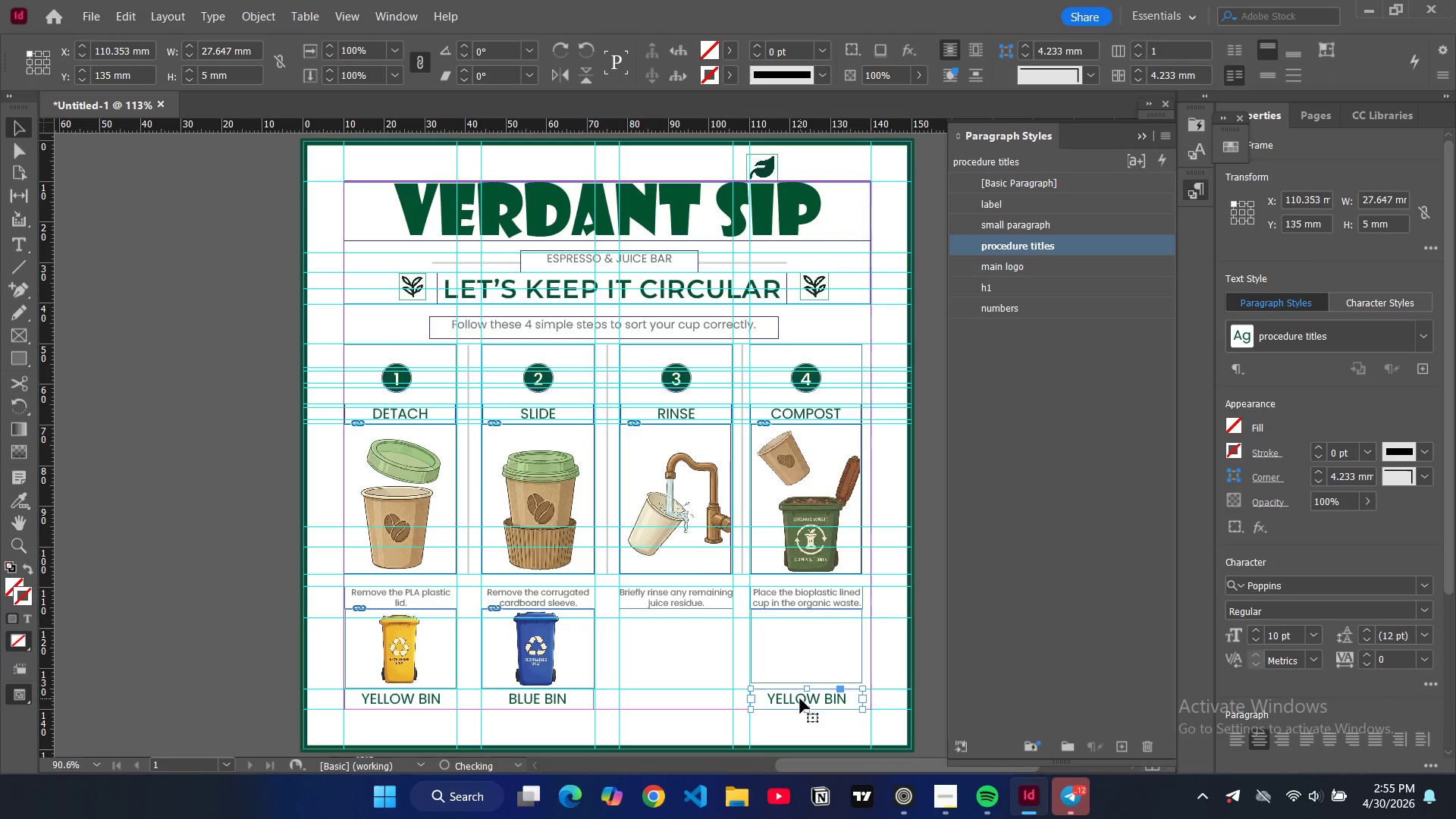 
double_click([800, 698])
 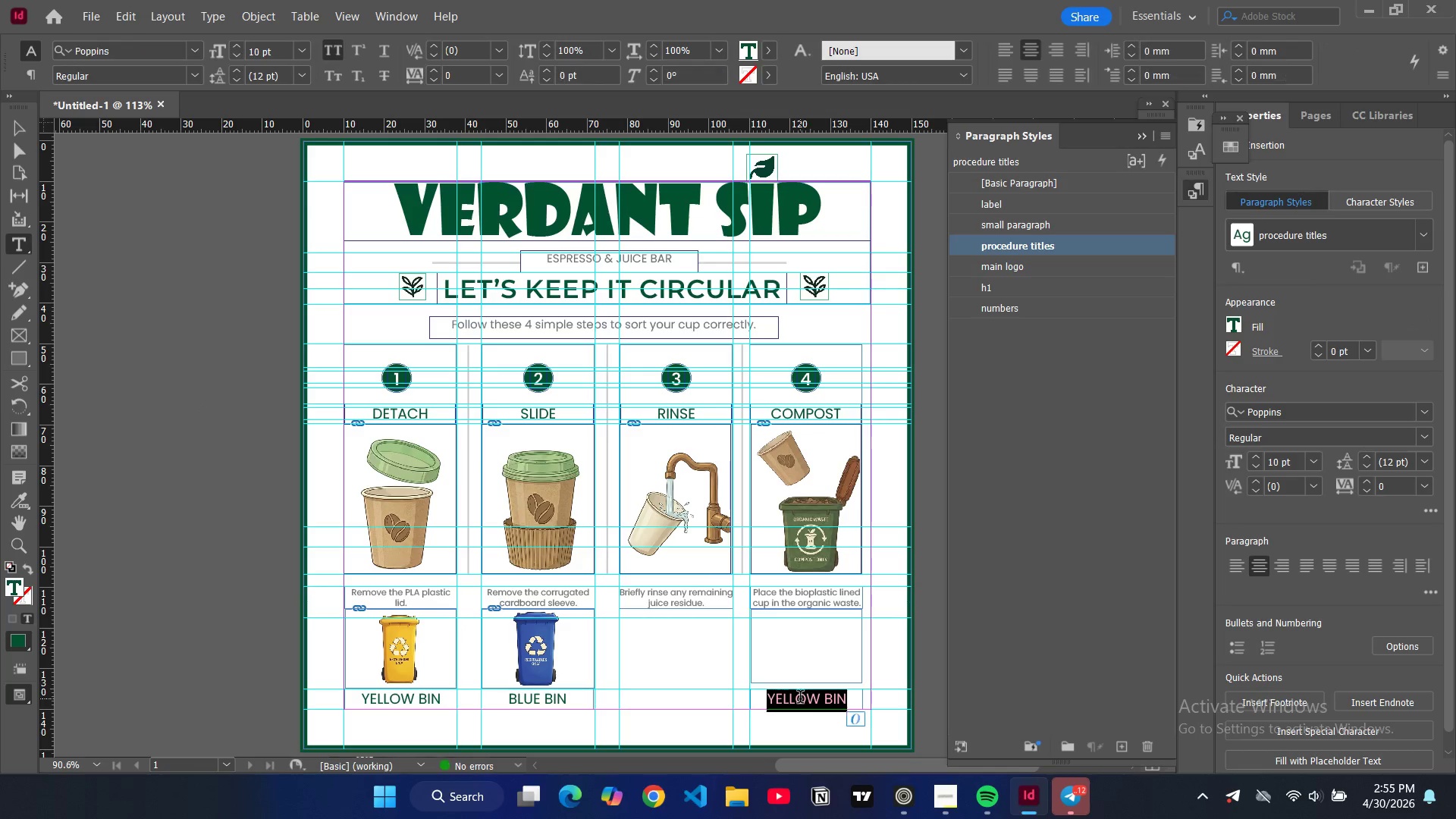 
double_click([800, 698])
 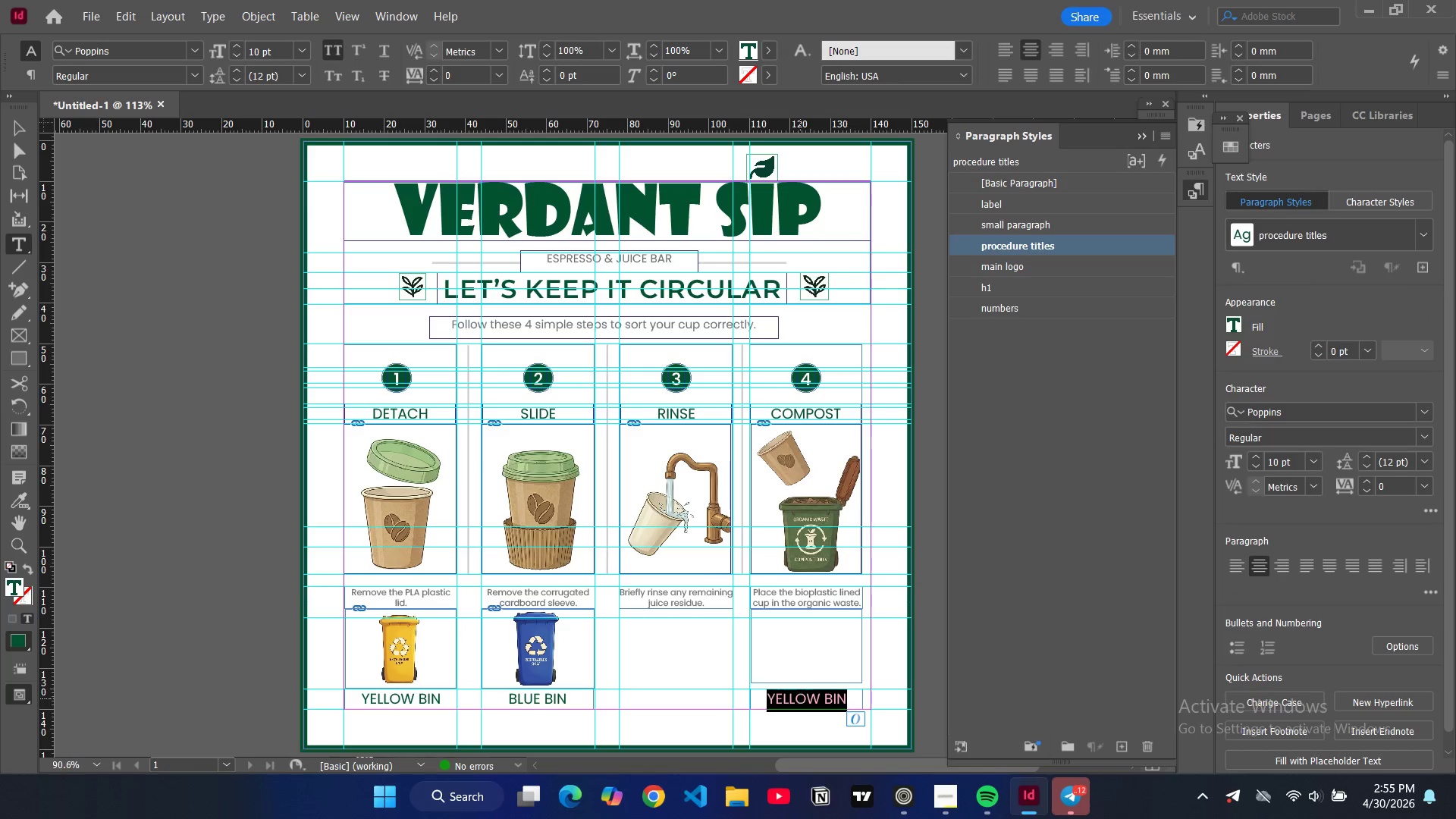 
triple_click([800, 698])
 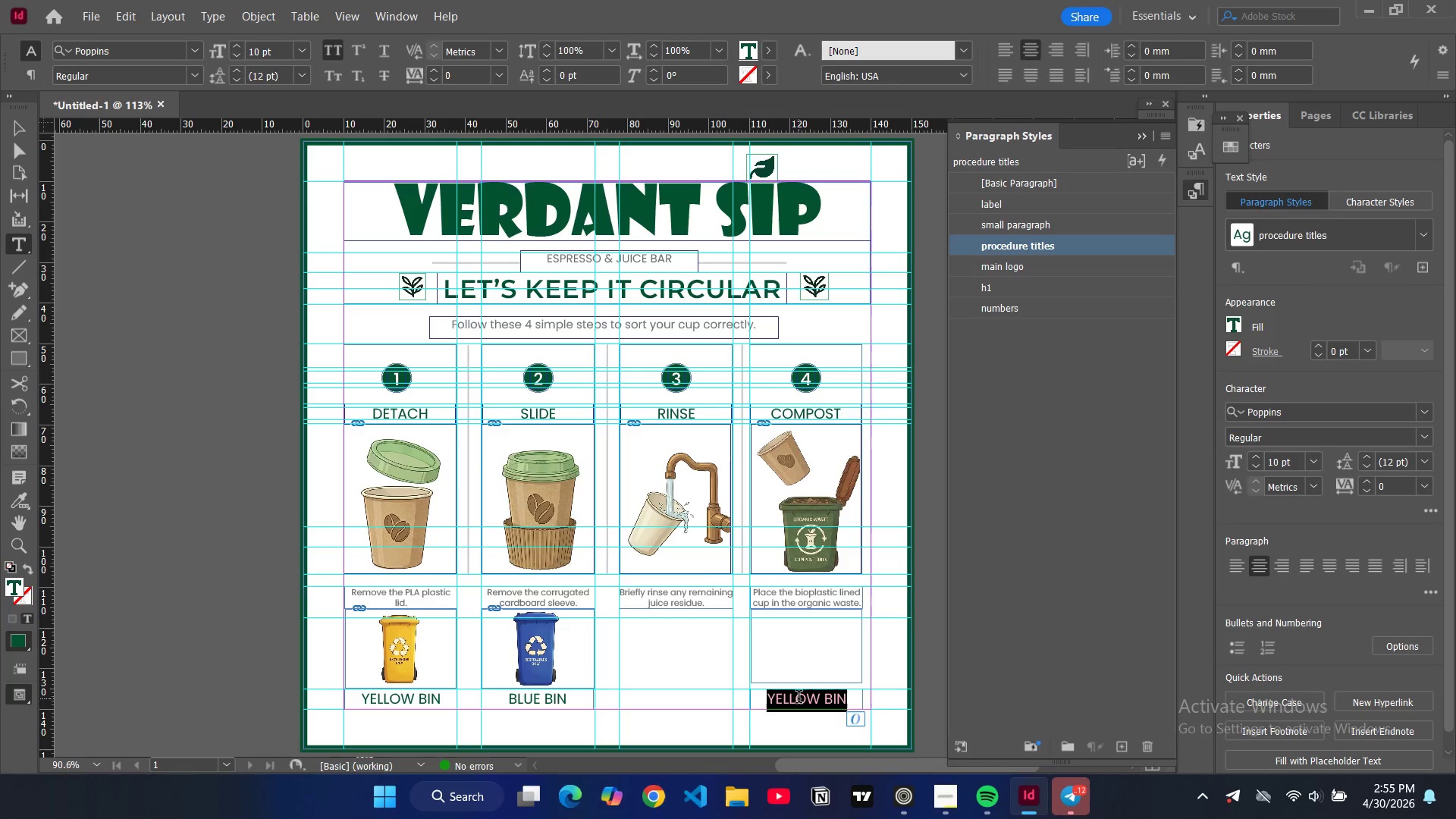 
triple_click([799, 698])
 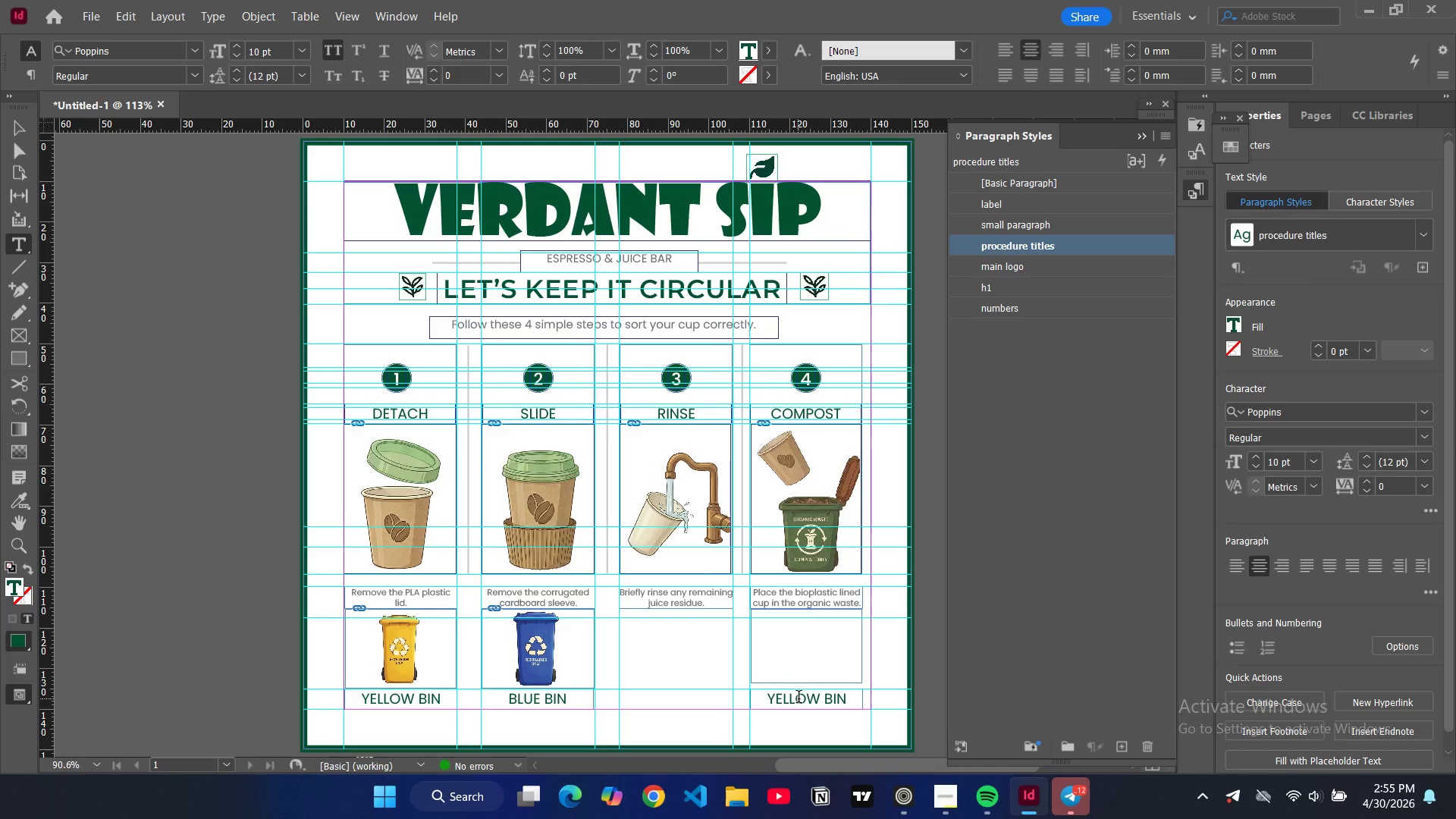 
triple_click([799, 698])
 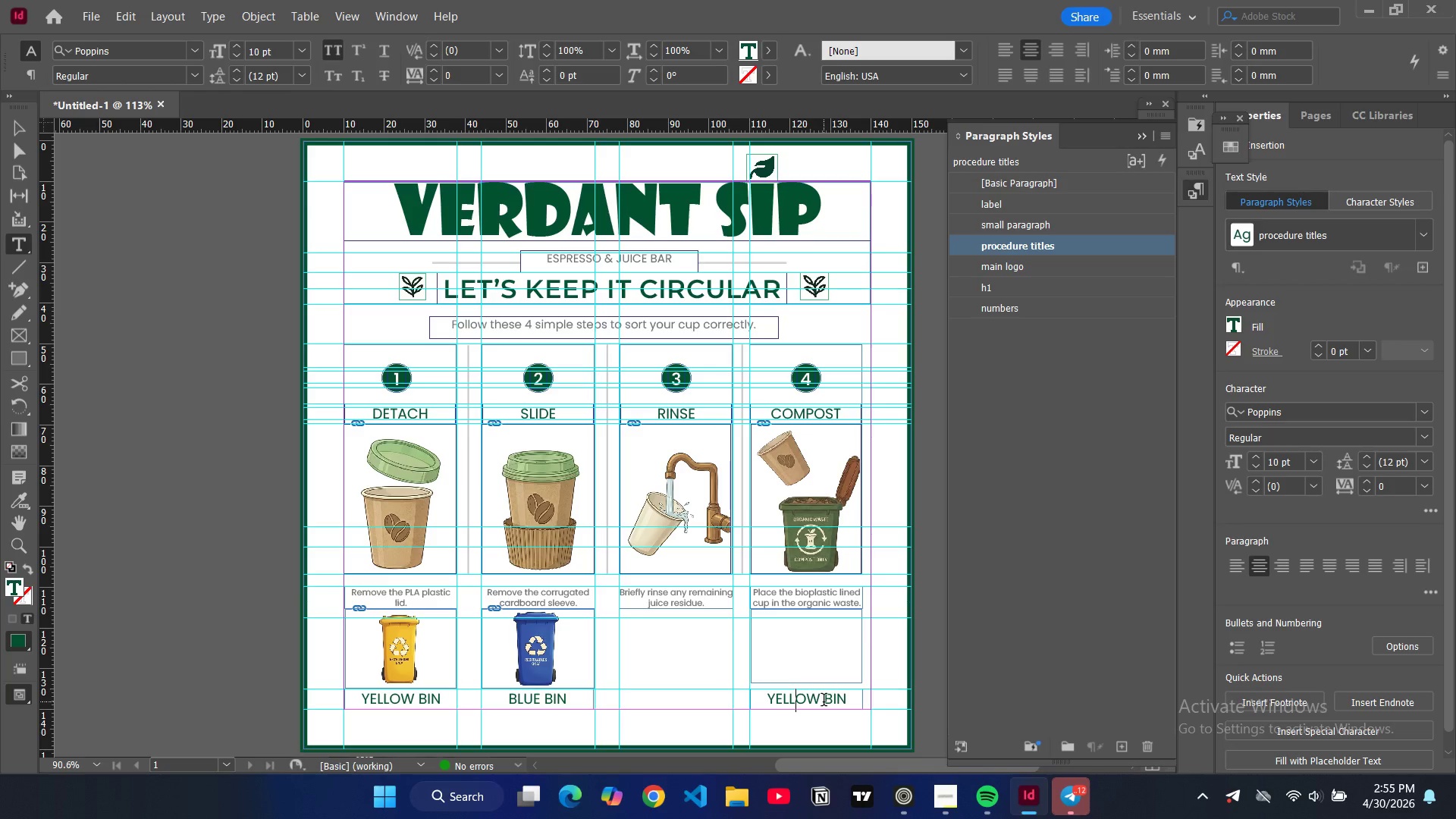 
left_click_drag(start_coordinate=[821, 701], to_coordinate=[770, 700])
 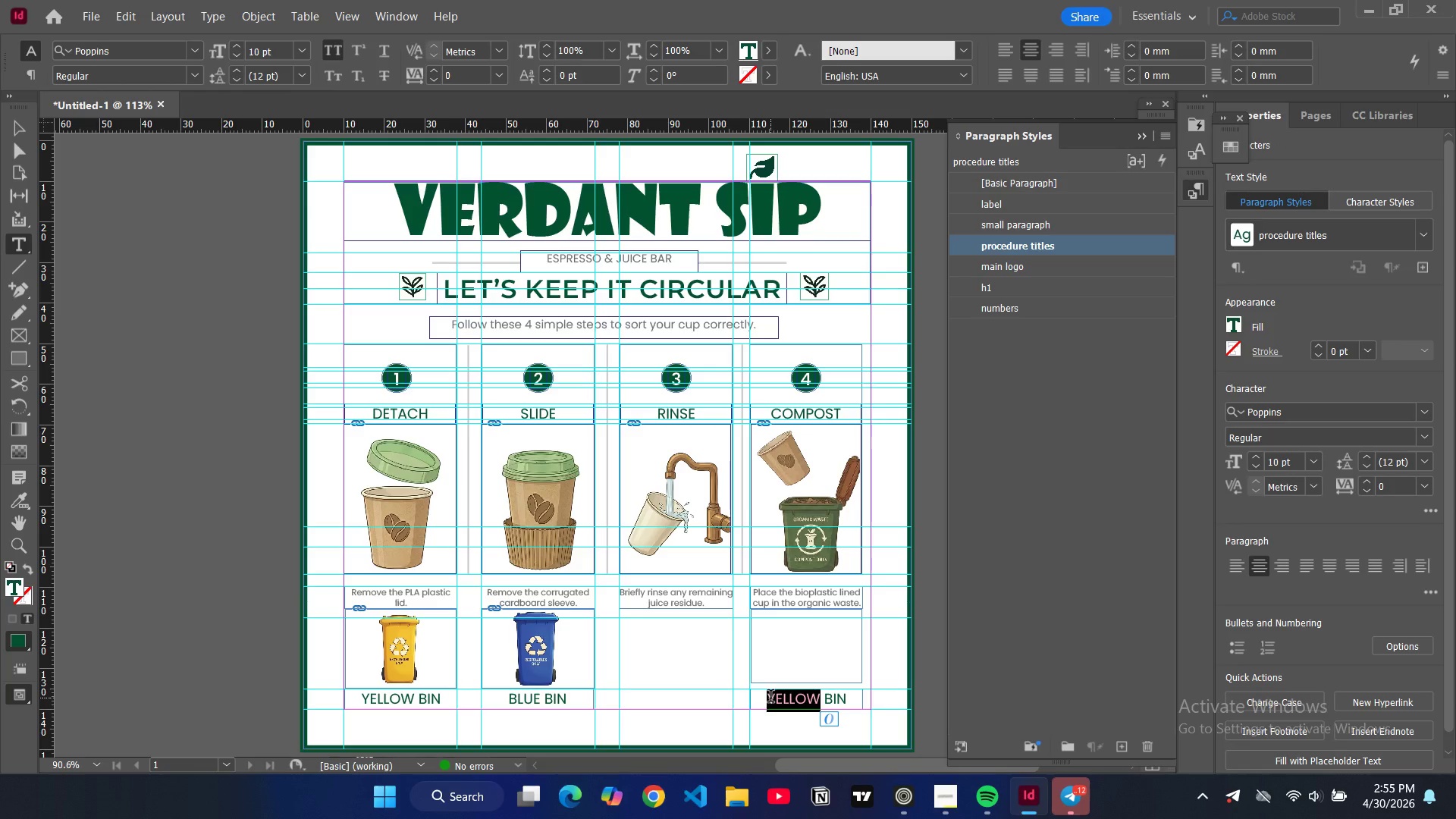 
type(green)
 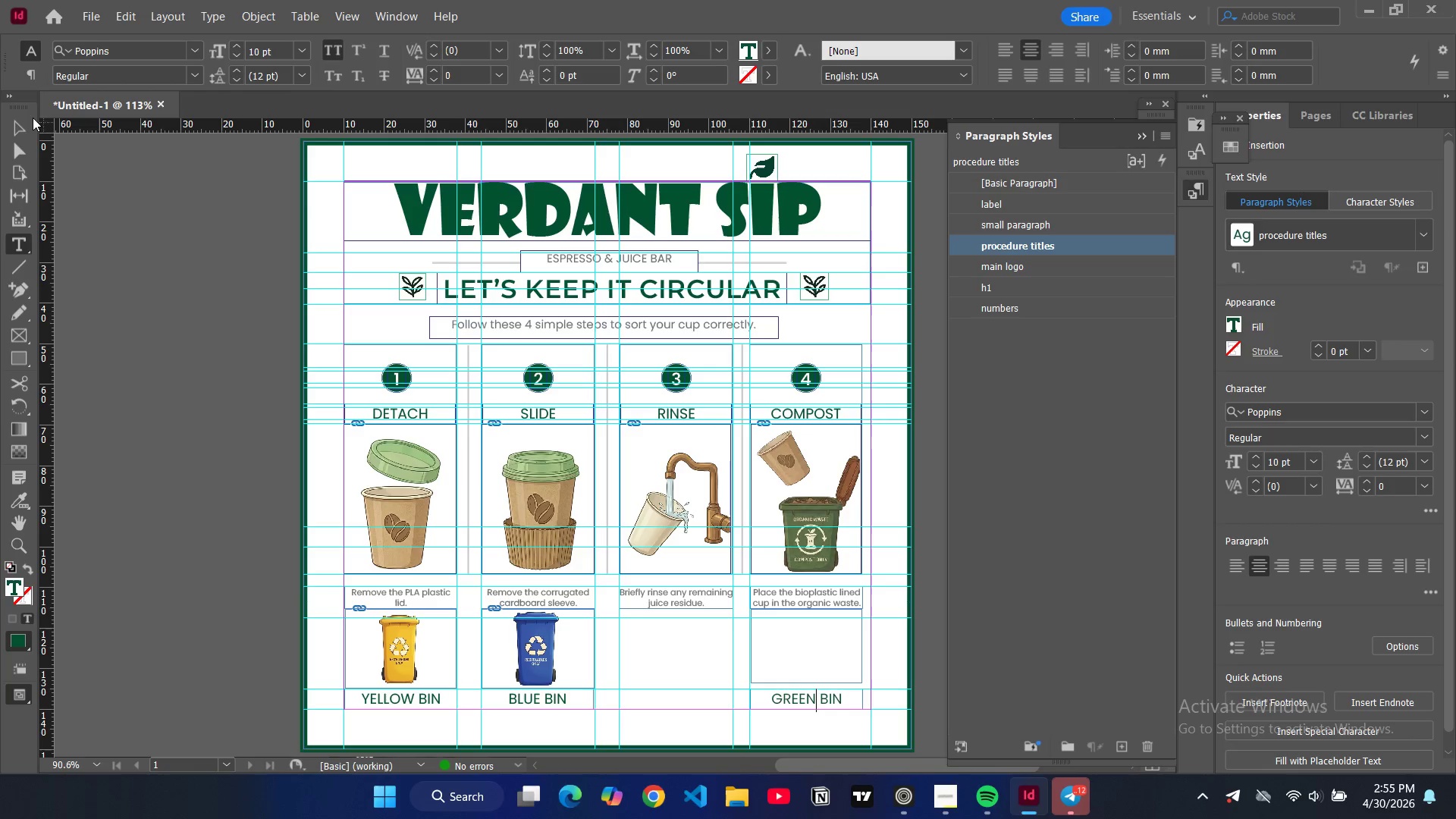 
left_click([21, 119])
 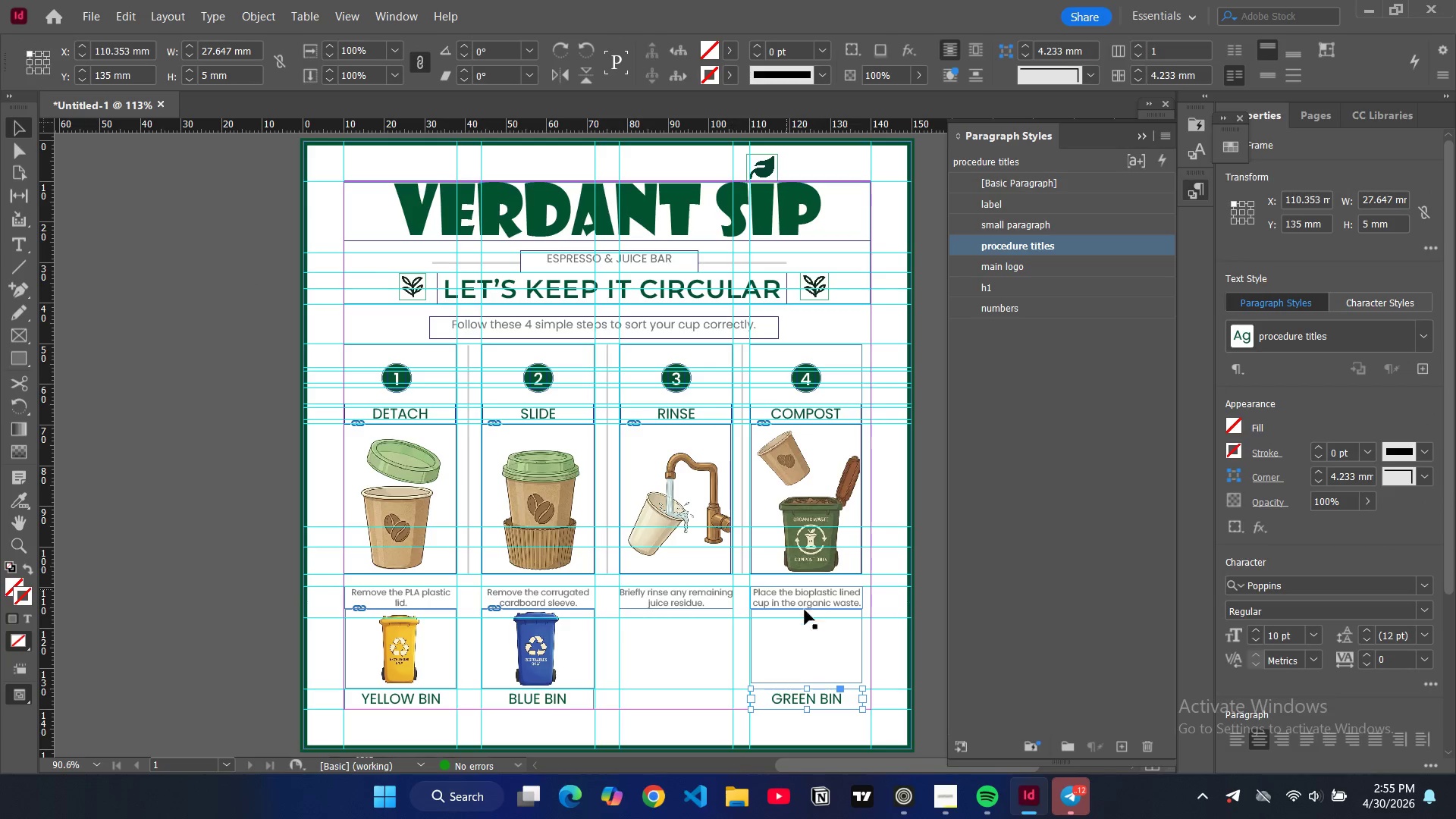 
left_click([793, 645])
 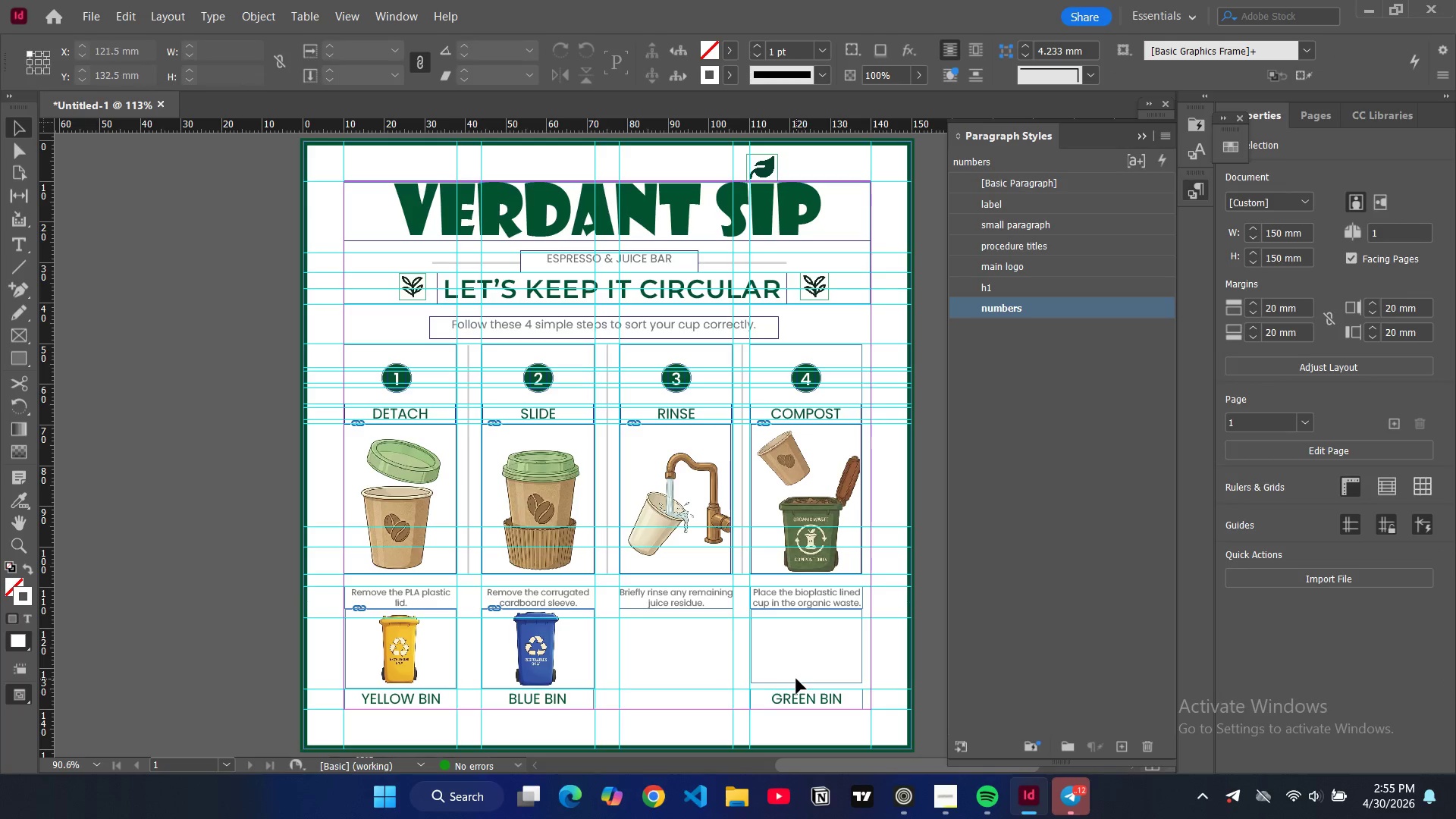 
double_click([799, 676])
 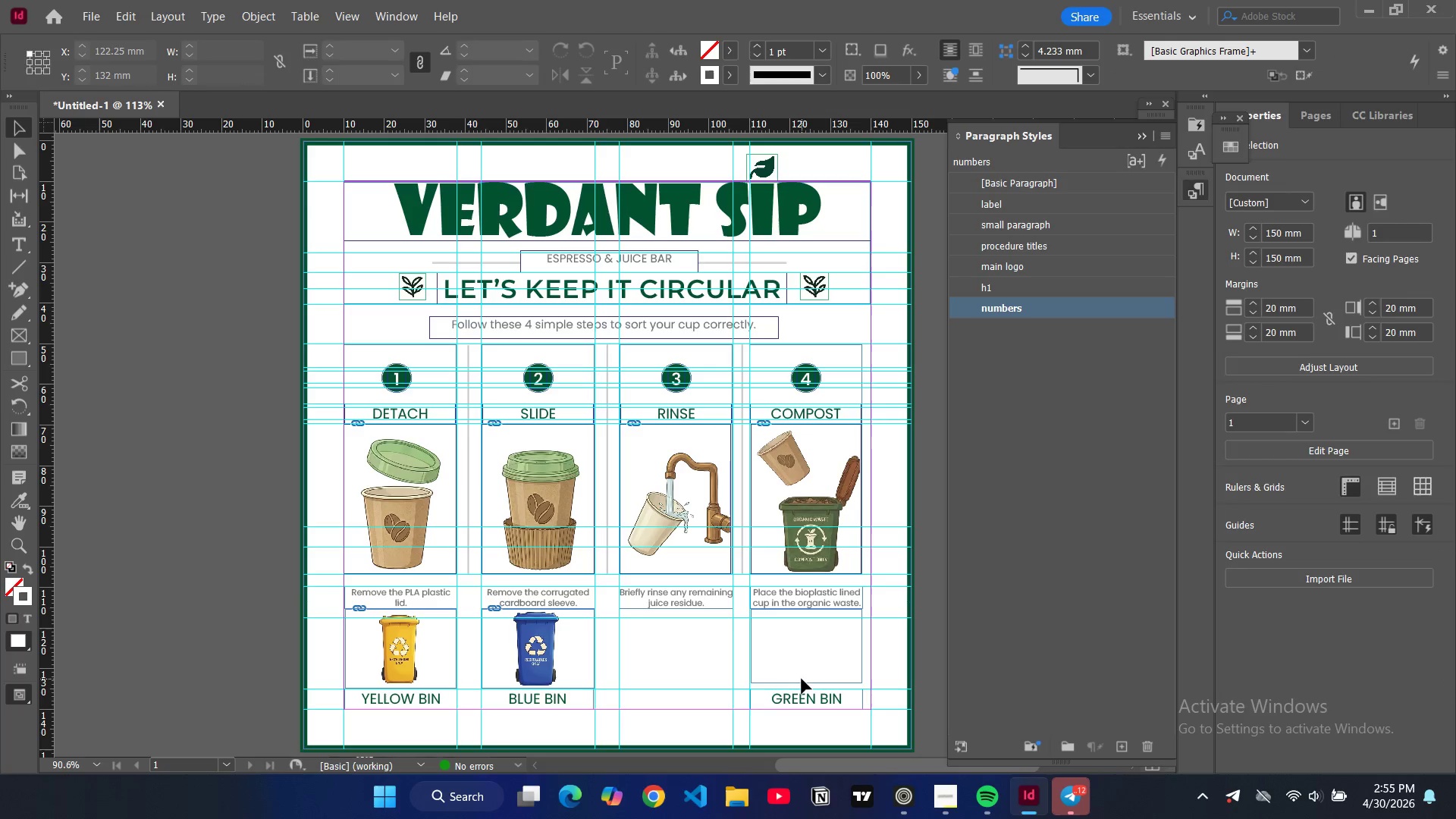 
triple_click([802, 679])
 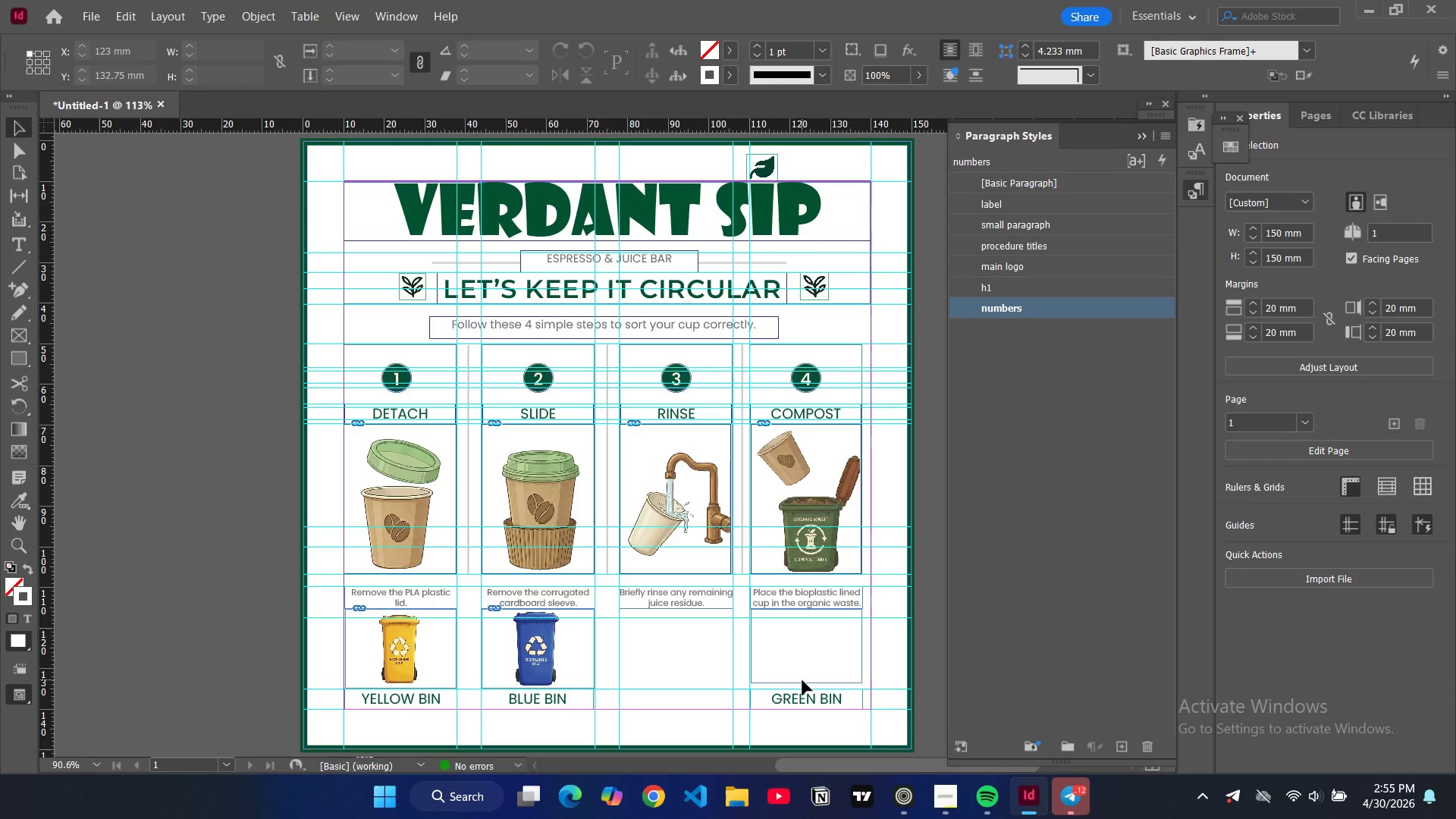 
triple_click([802, 680])
 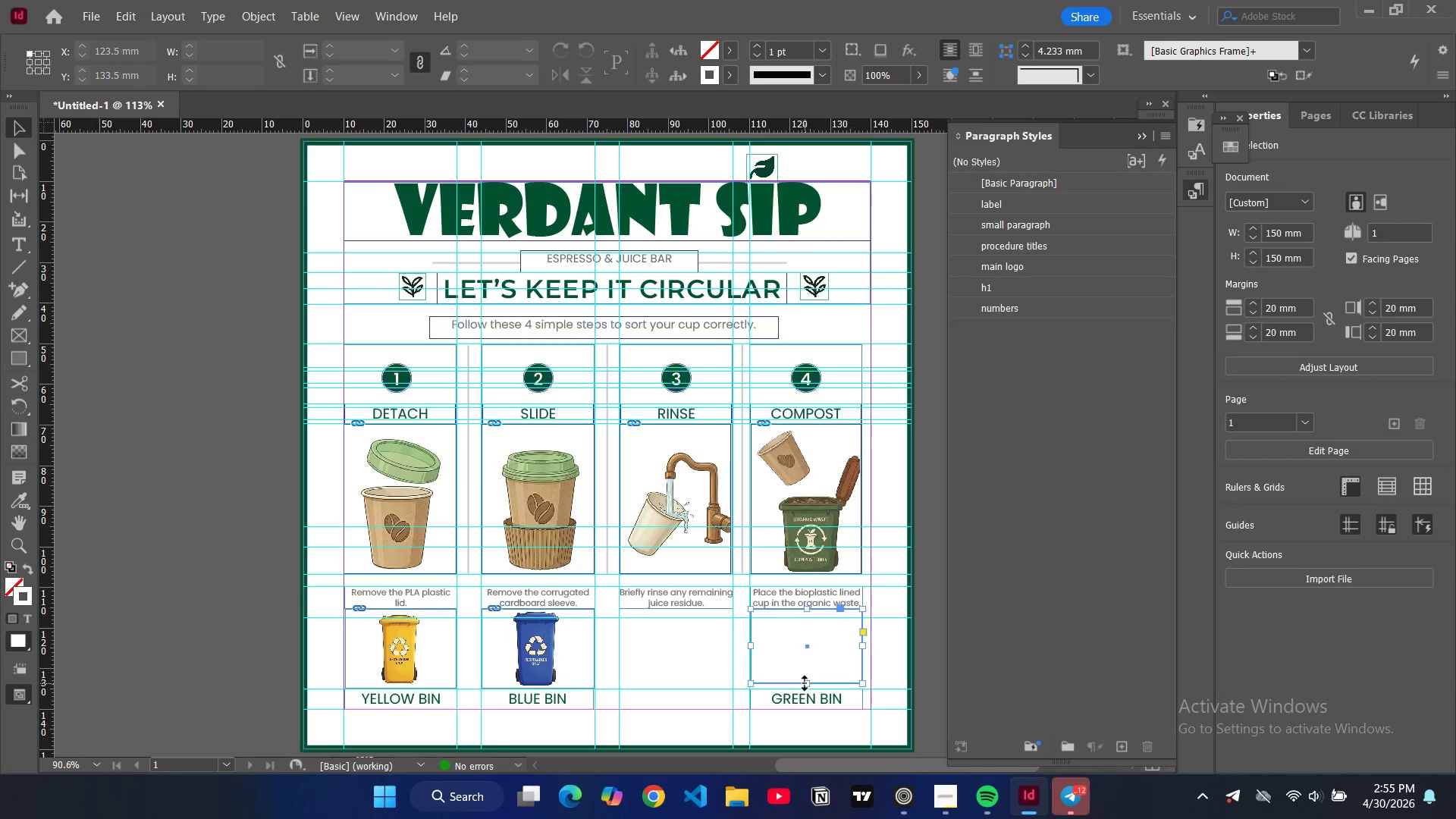 
triple_click([805, 683])
 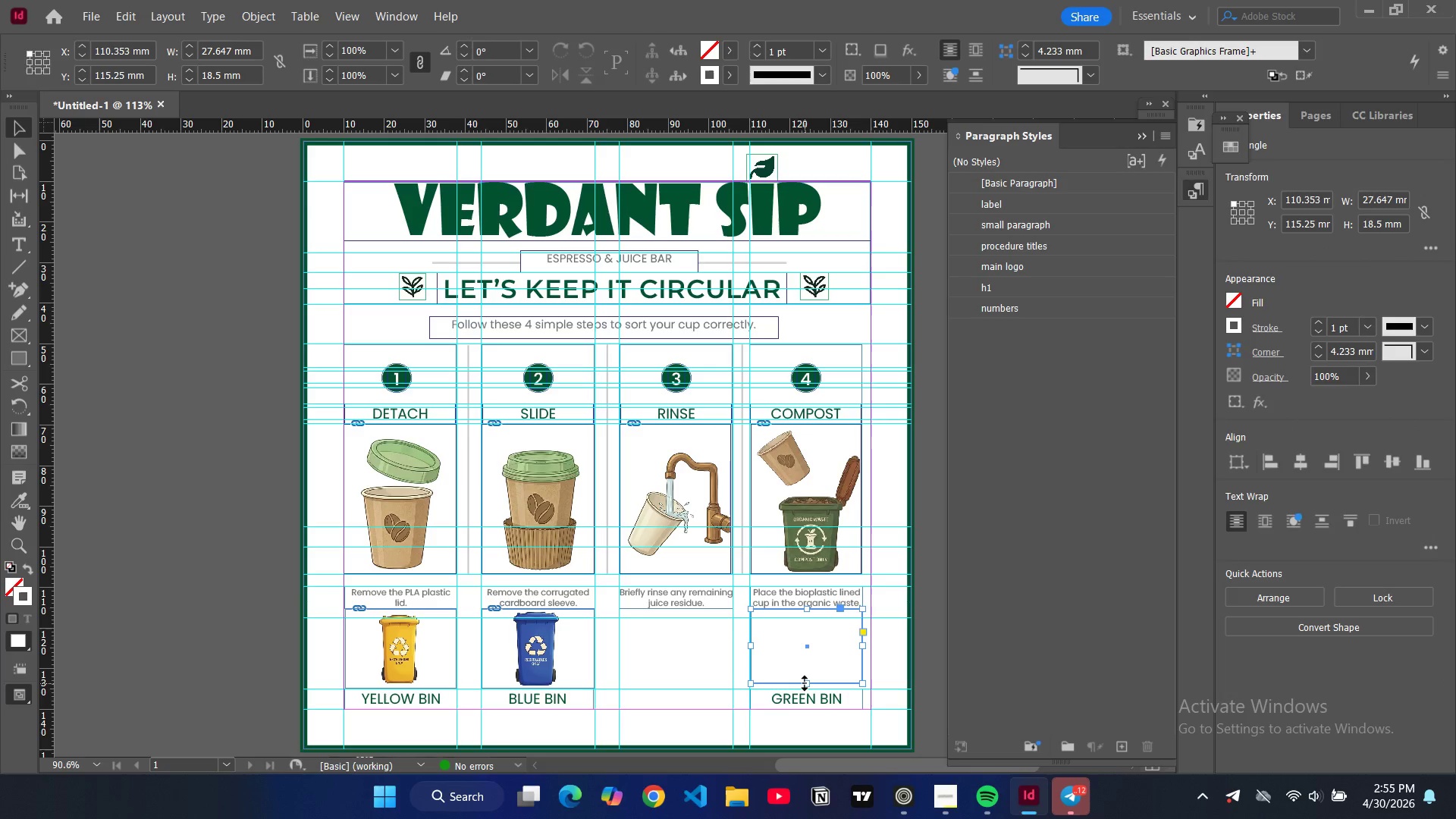 
left_click_drag(start_coordinate=[805, 683], to_coordinate=[807, 691])
 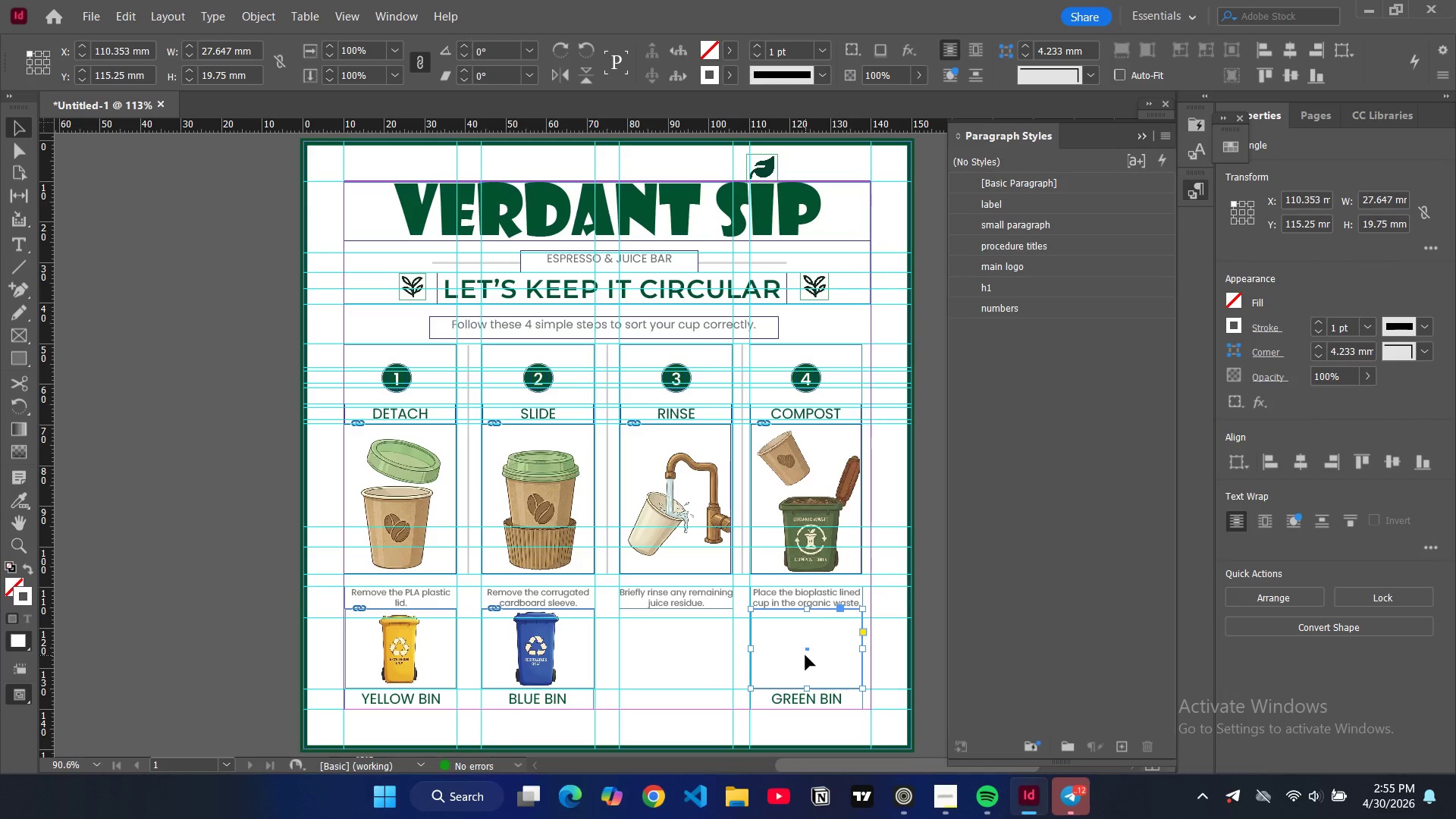 
key(Control+D)
 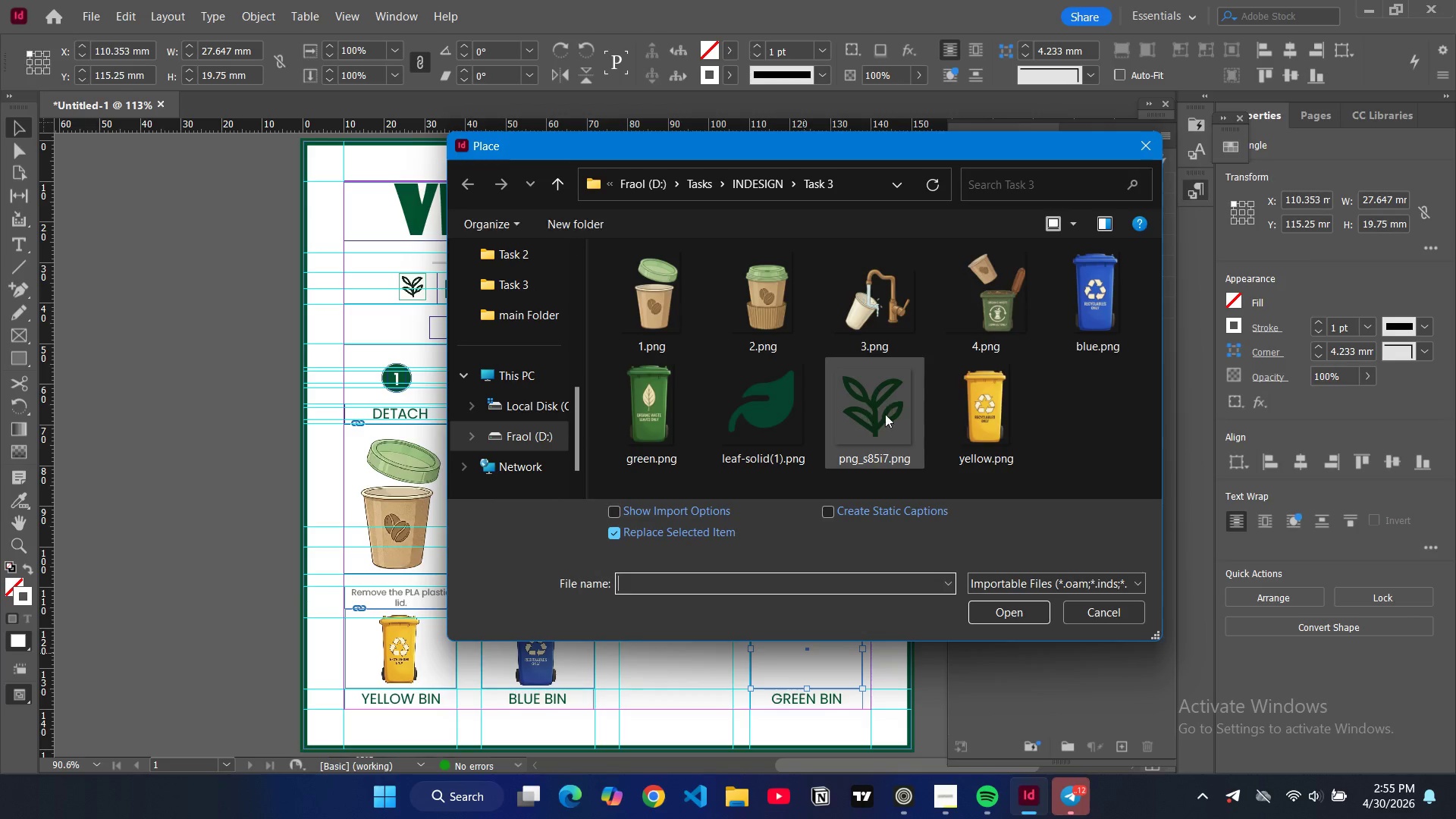 
left_click([645, 404])
 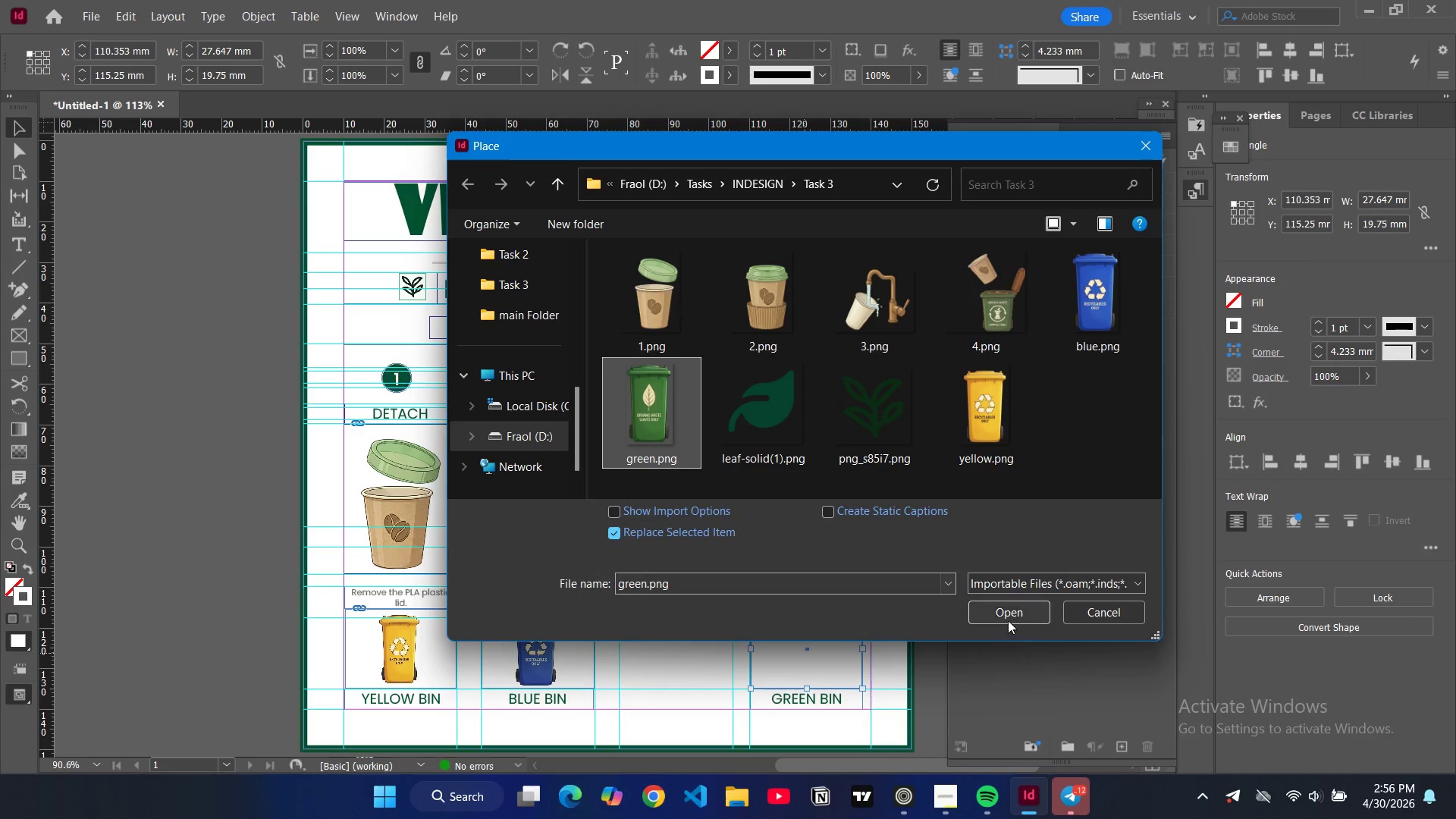 
left_click([1006, 616])
 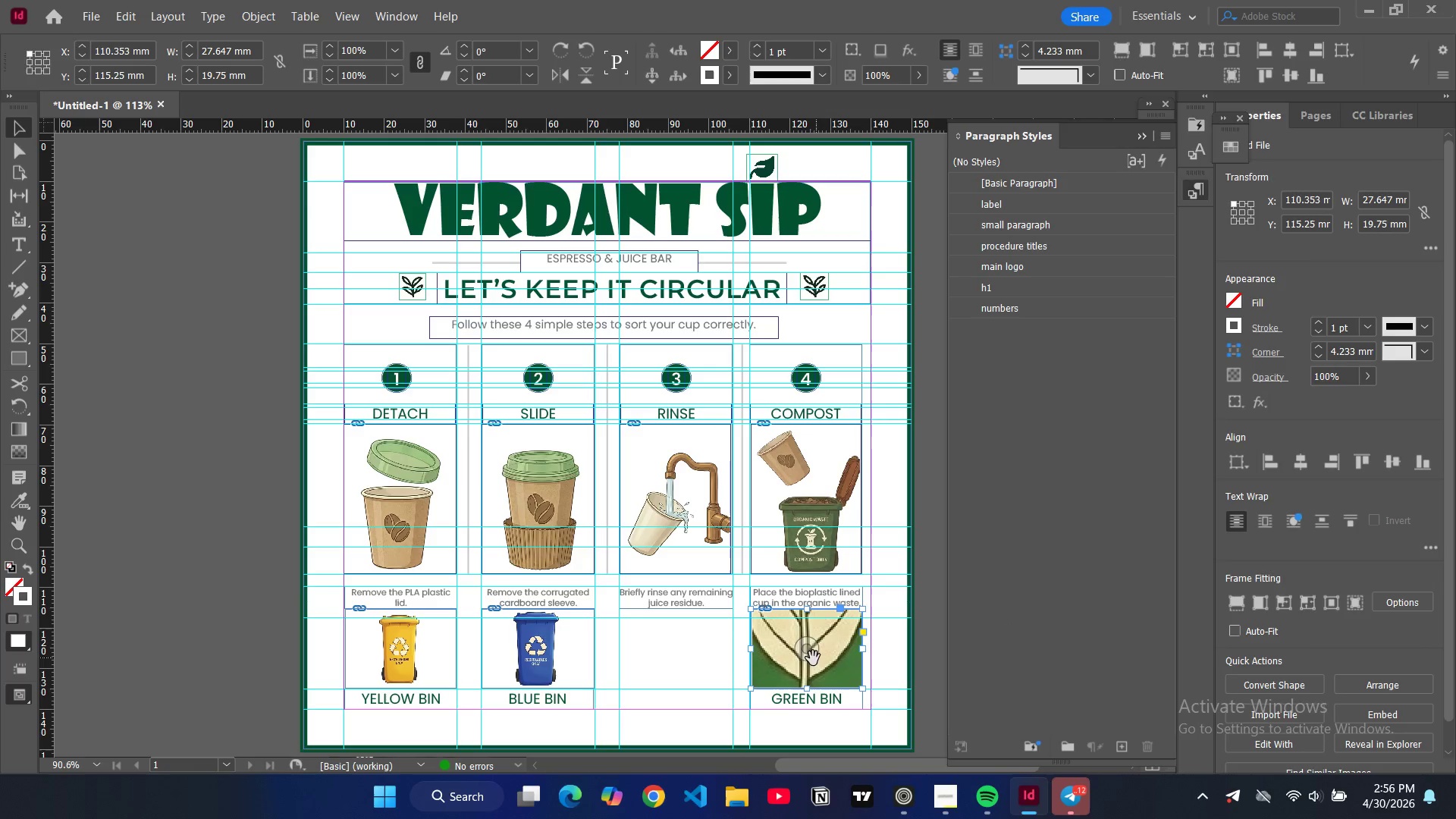 
key(Alt+Control+Shift+AltLeft)
 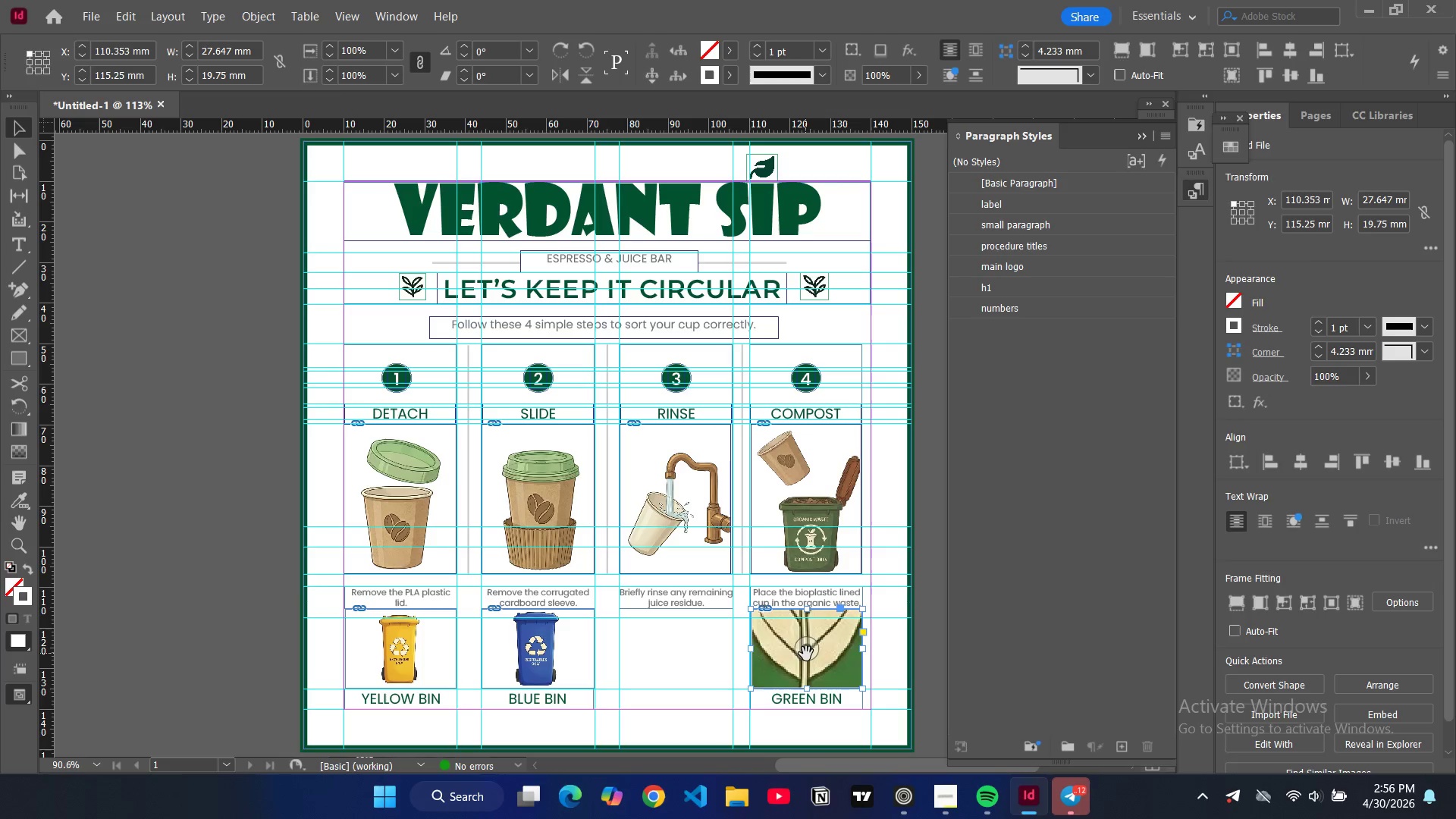 
key(Alt+Control+Shift+C)
 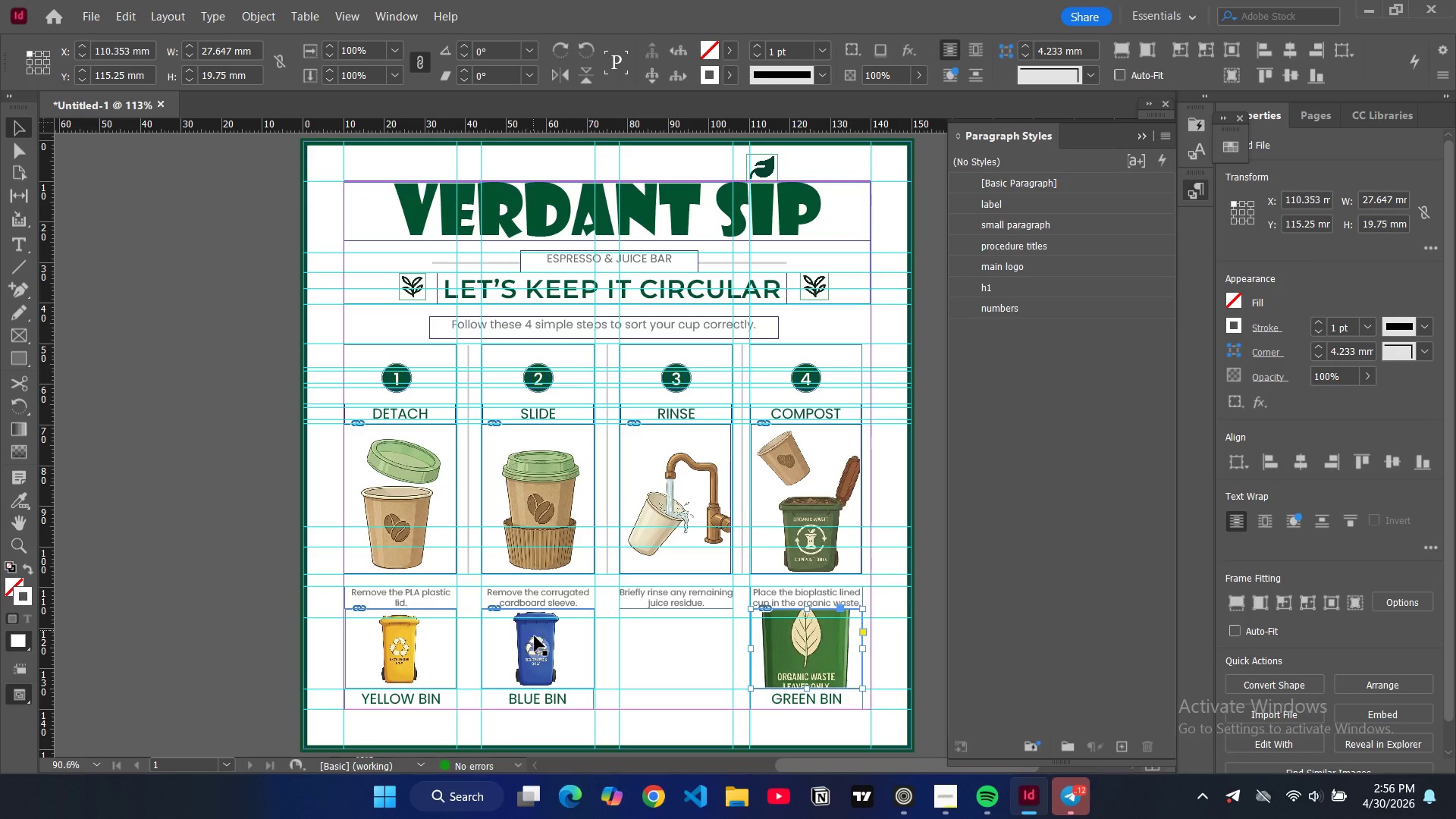 
left_click([541, 645])
 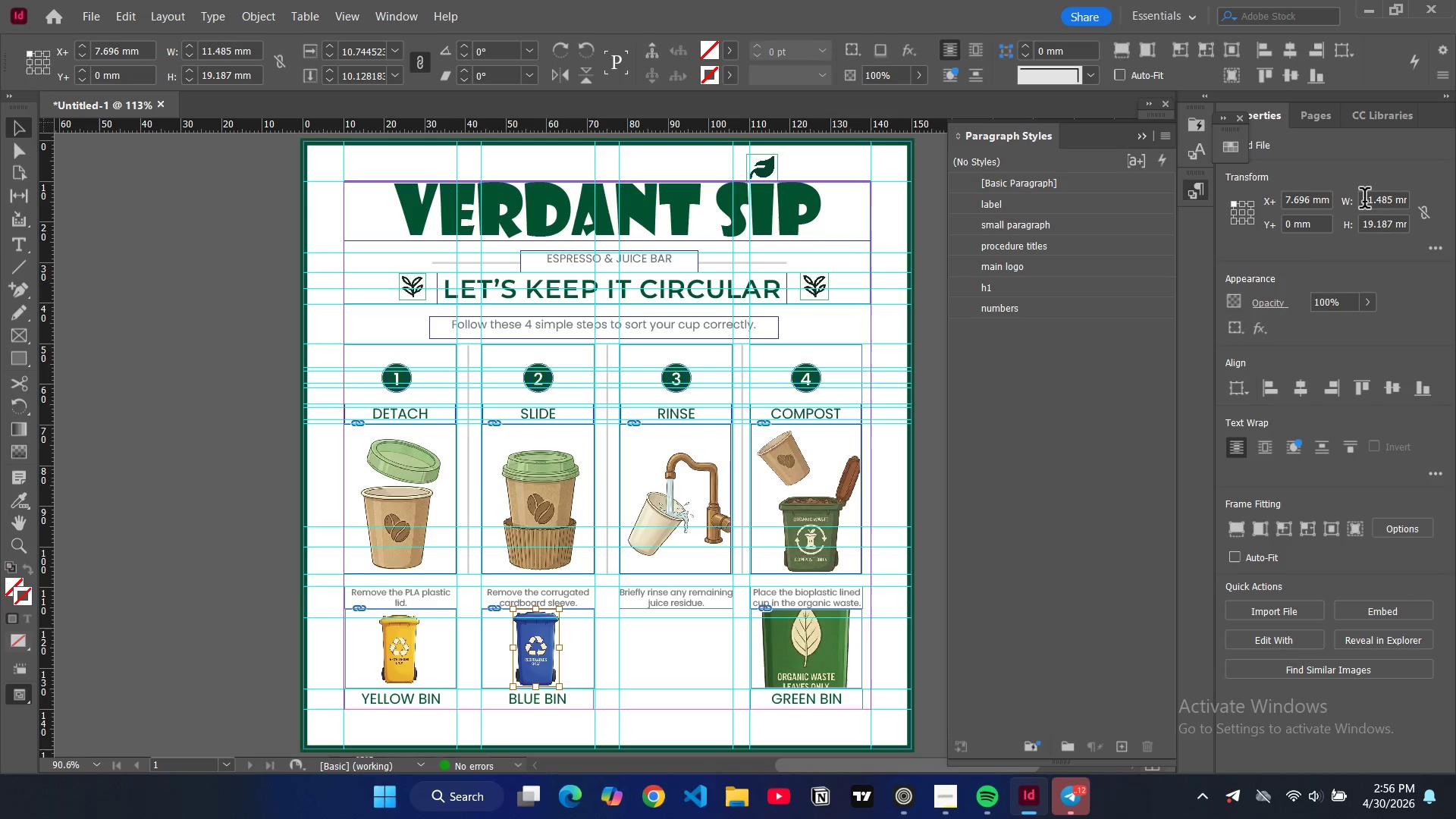 
double_click([1365, 204])
 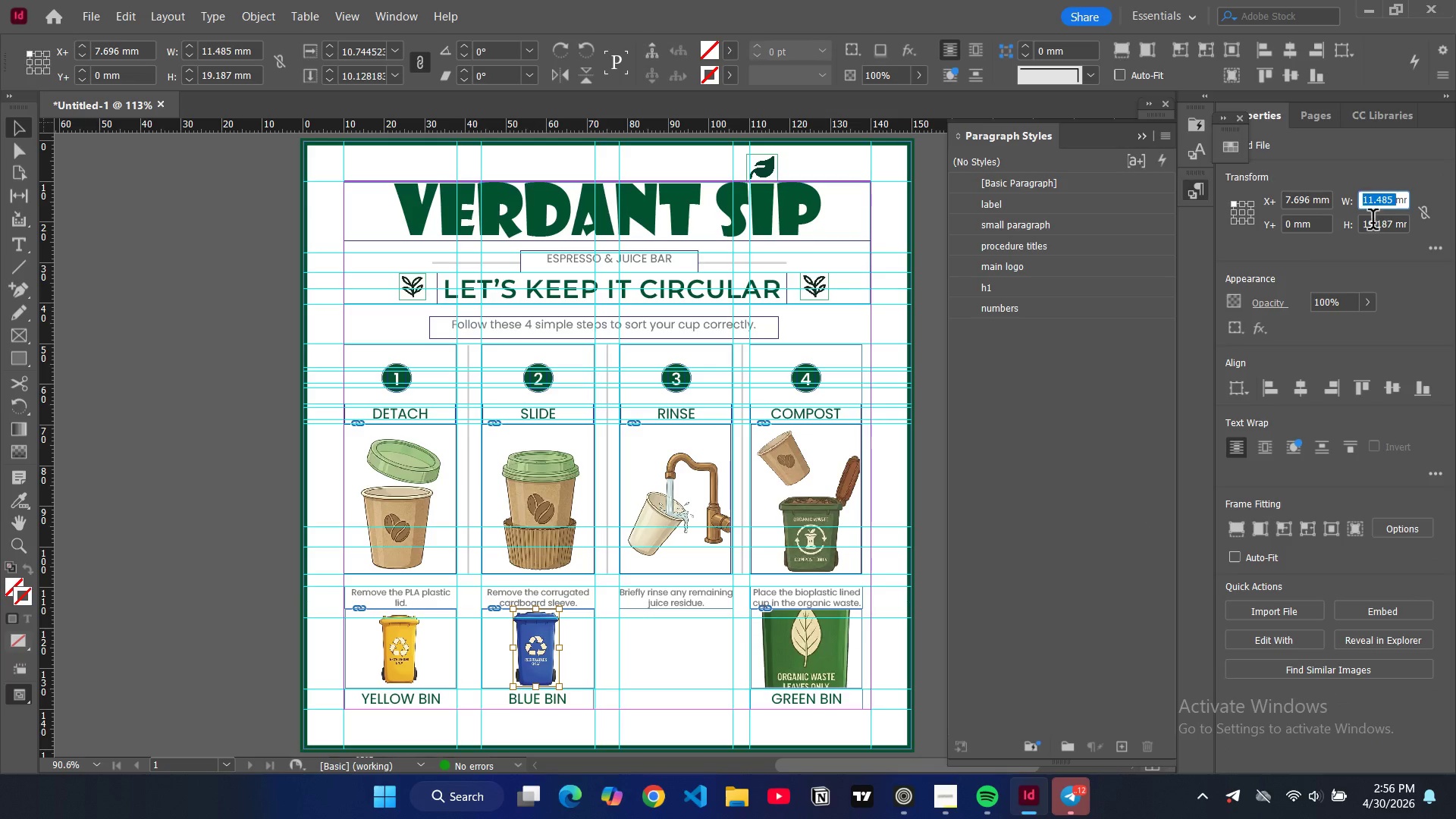 
key(Control+C)
 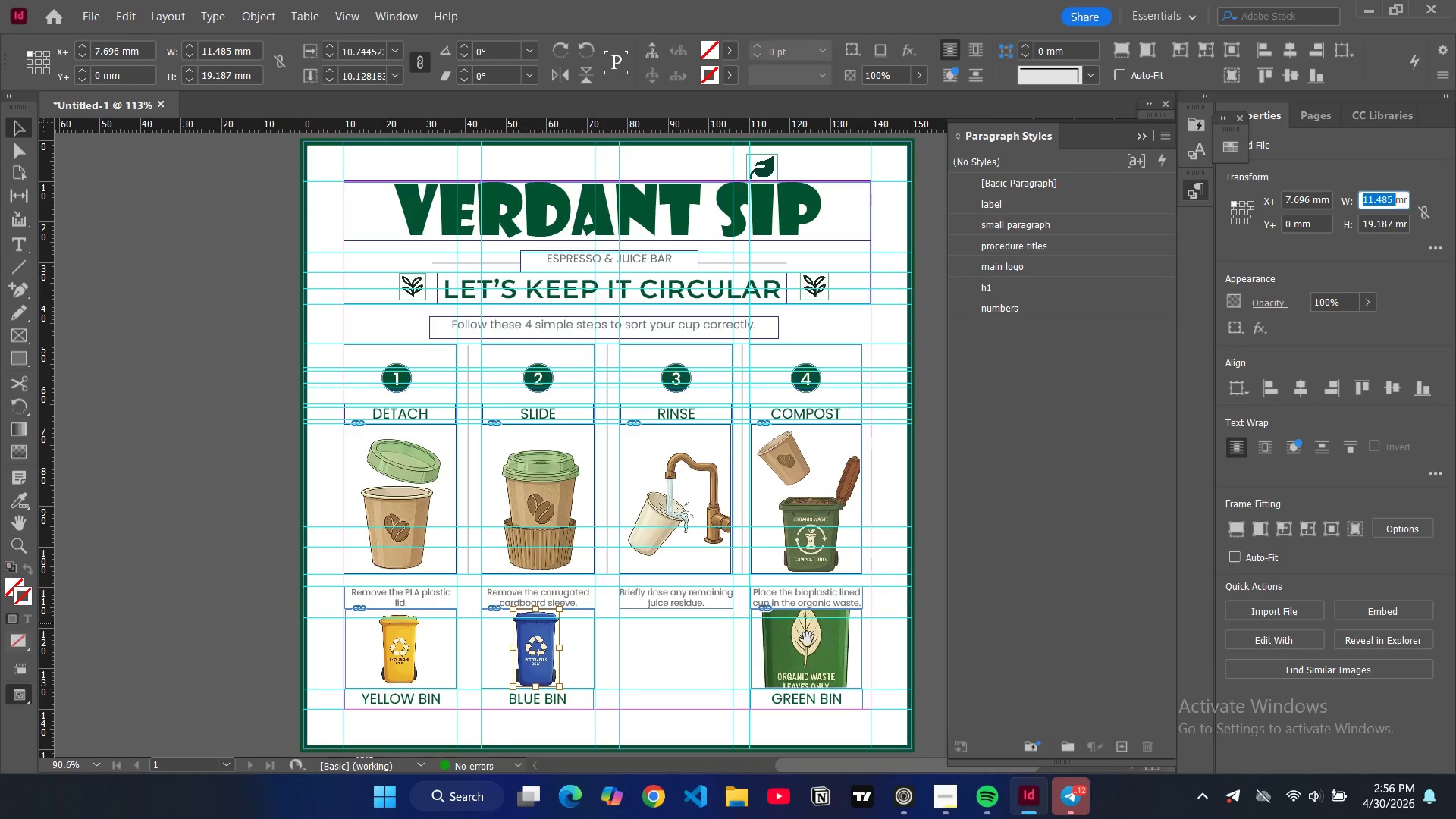 
left_click([798, 645])
 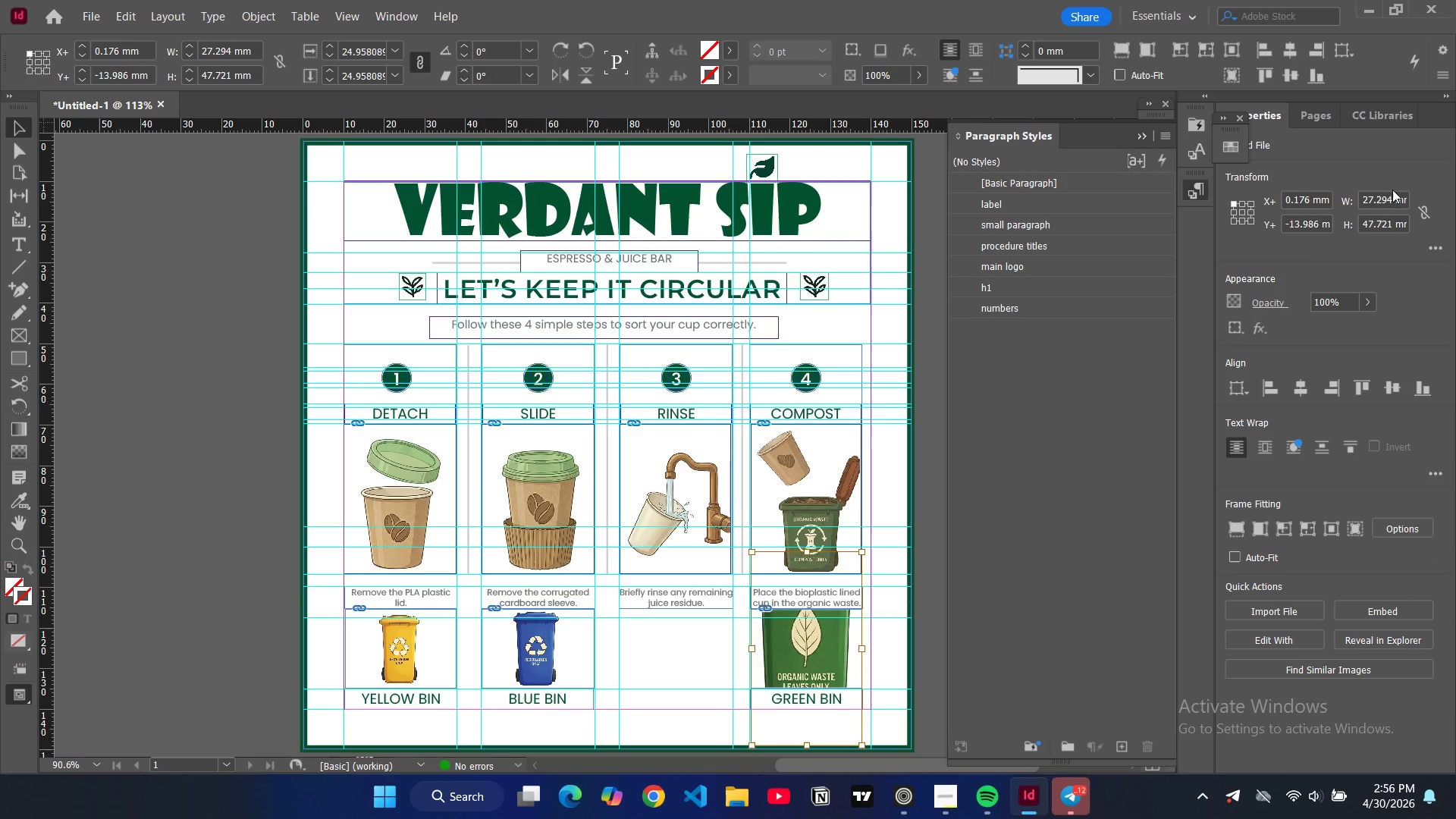 
left_click([1379, 200])
 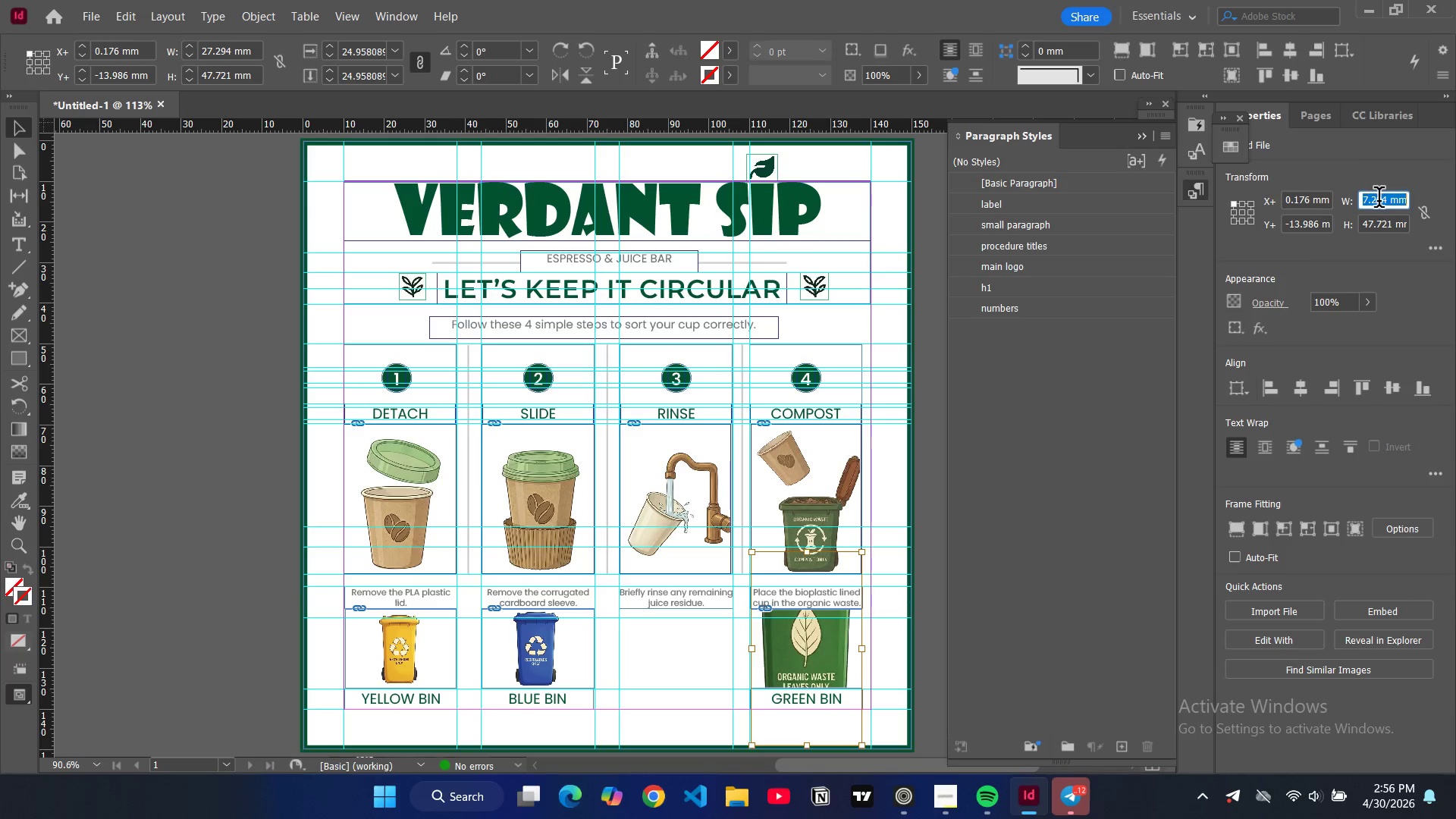 
key(Control+A)
 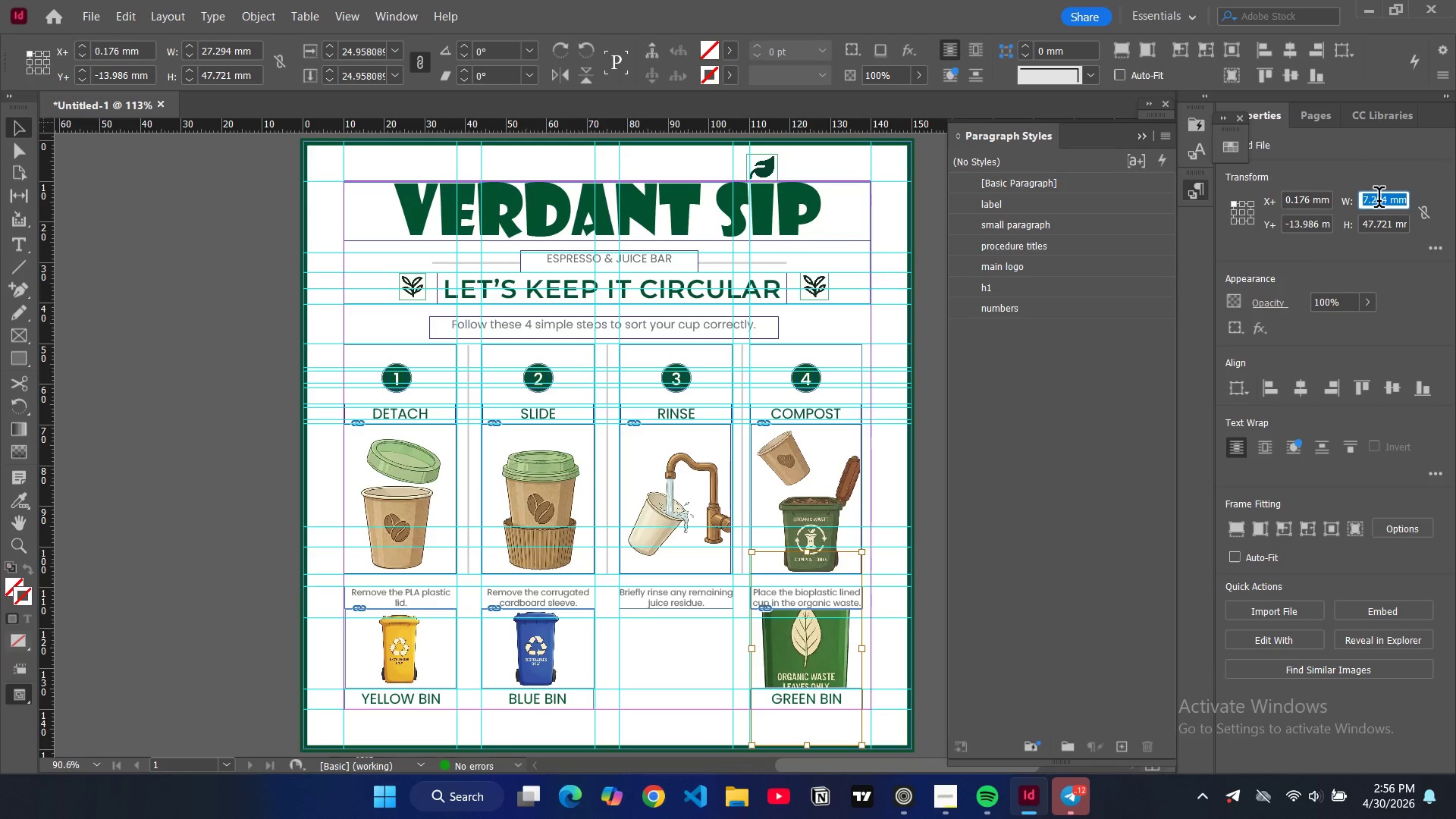 
key(Control+V)
 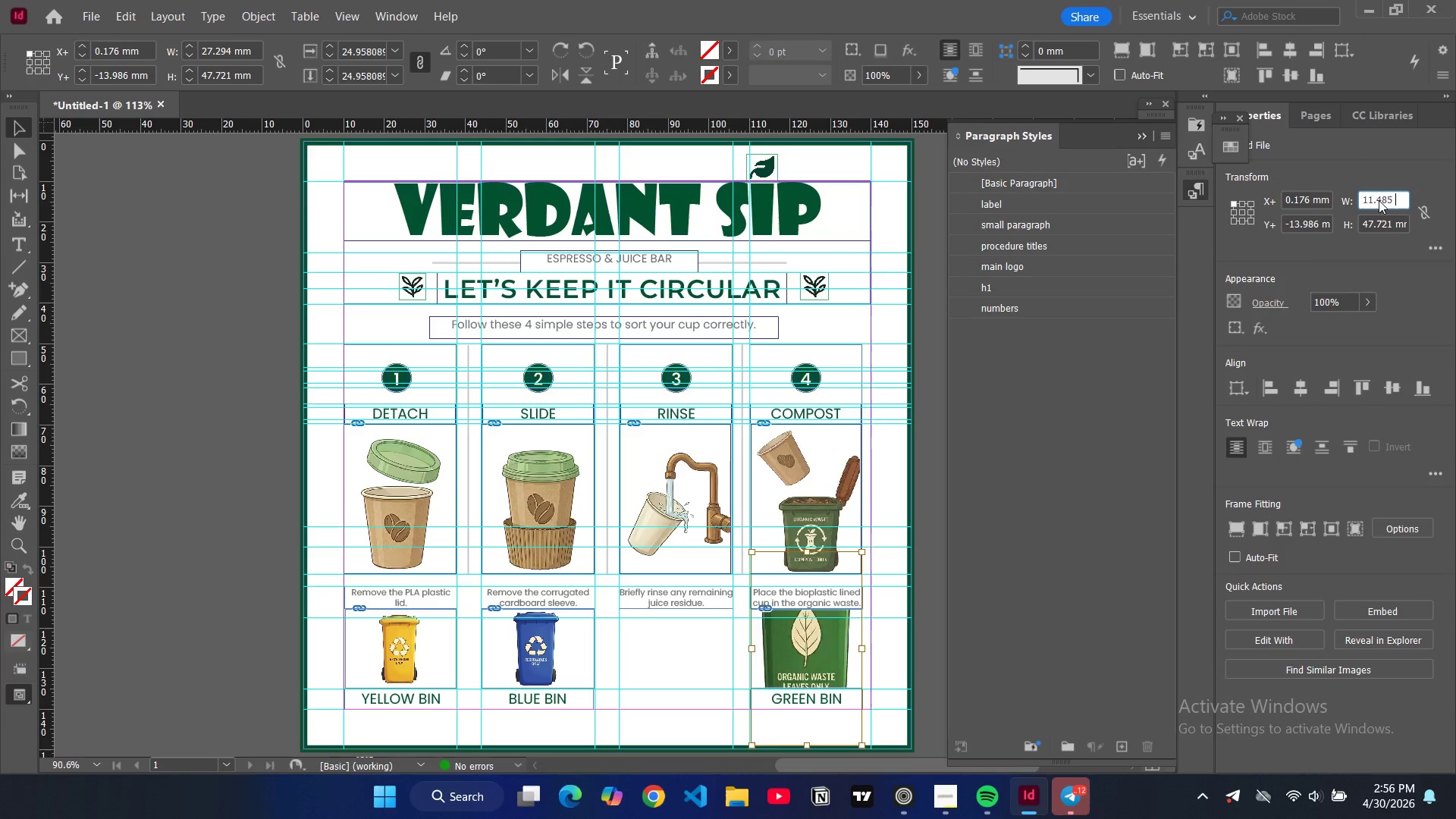 
key(Enter)
 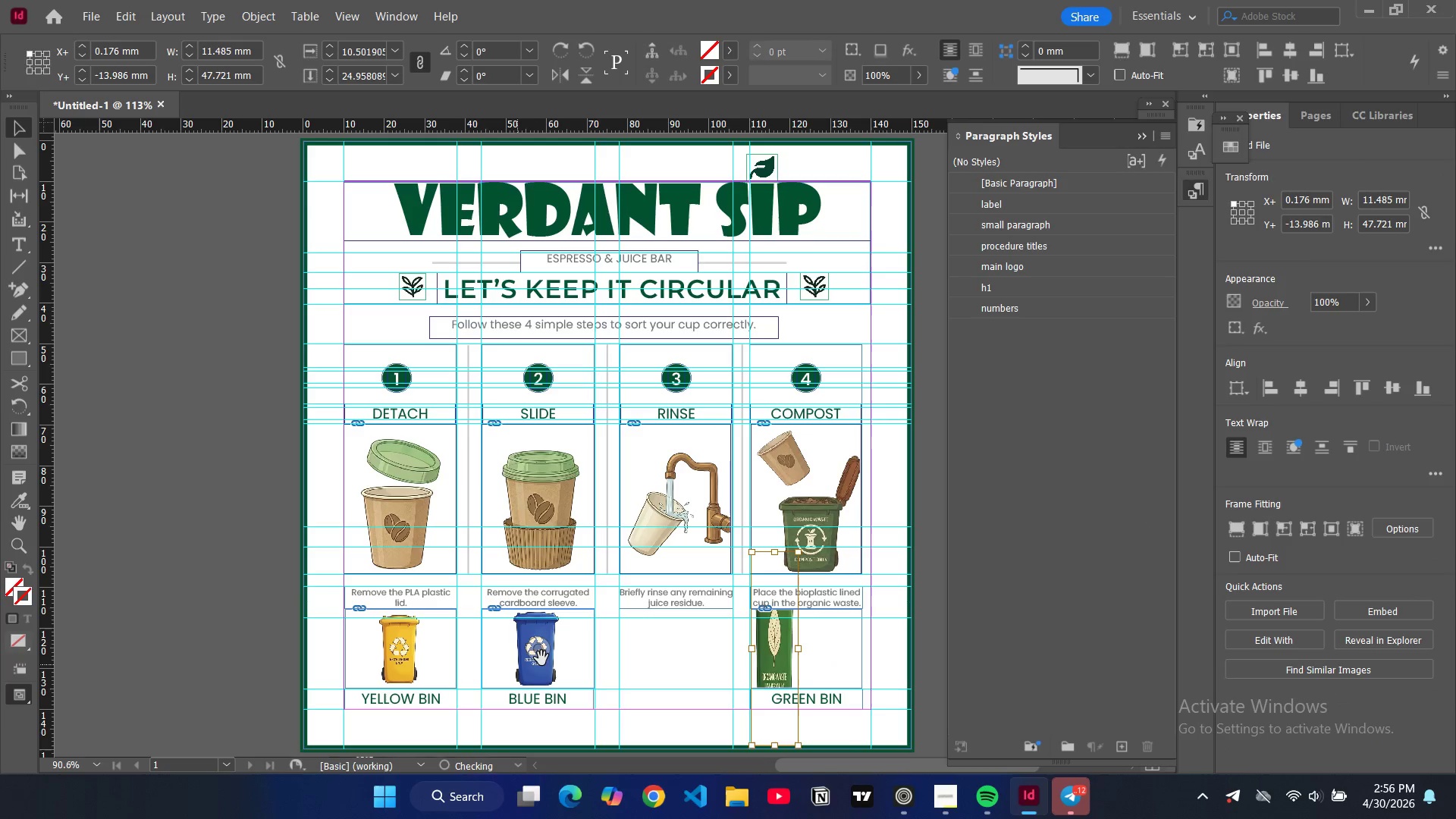 
left_click([542, 657])
 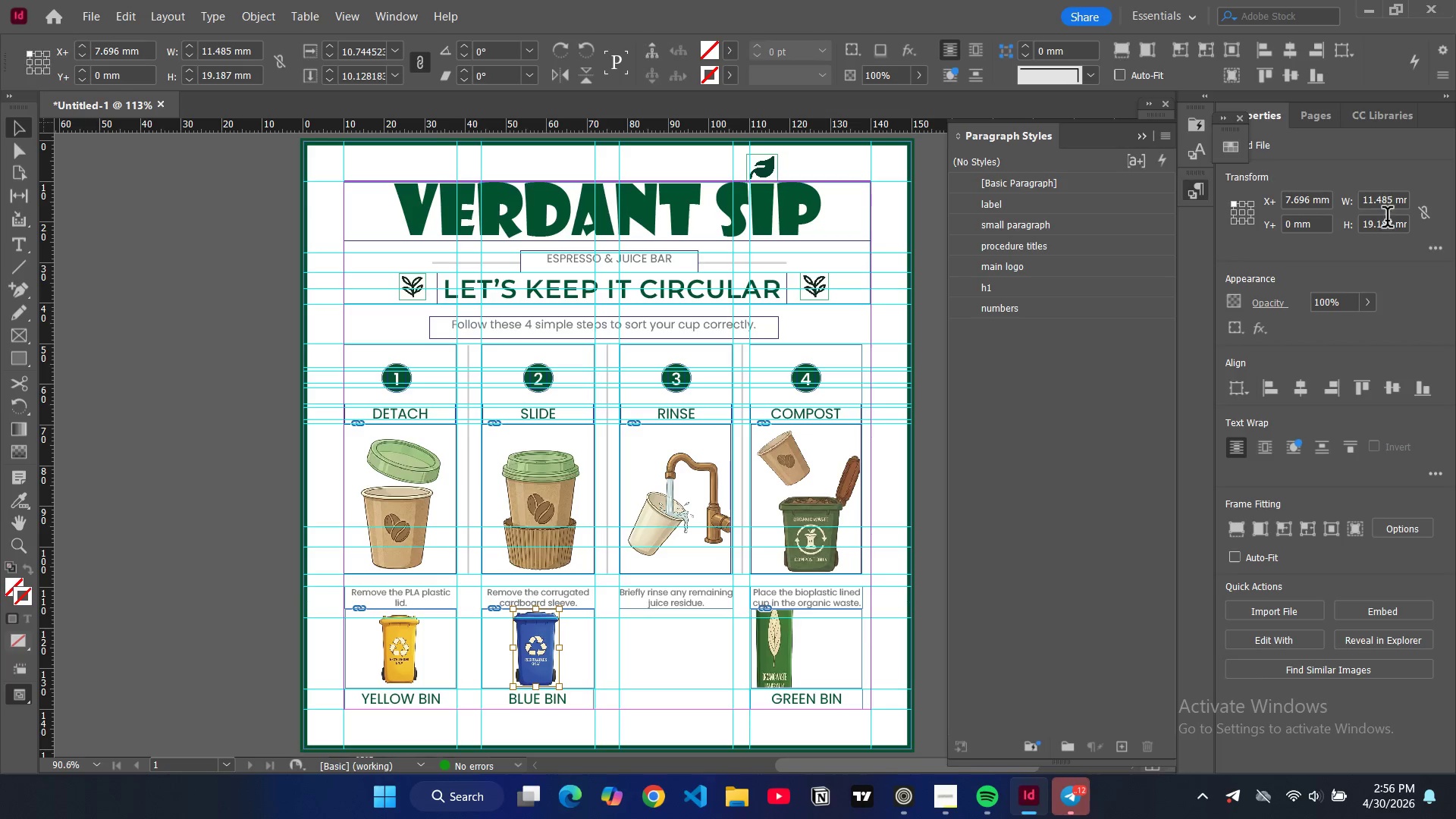 
left_click([1378, 218])
 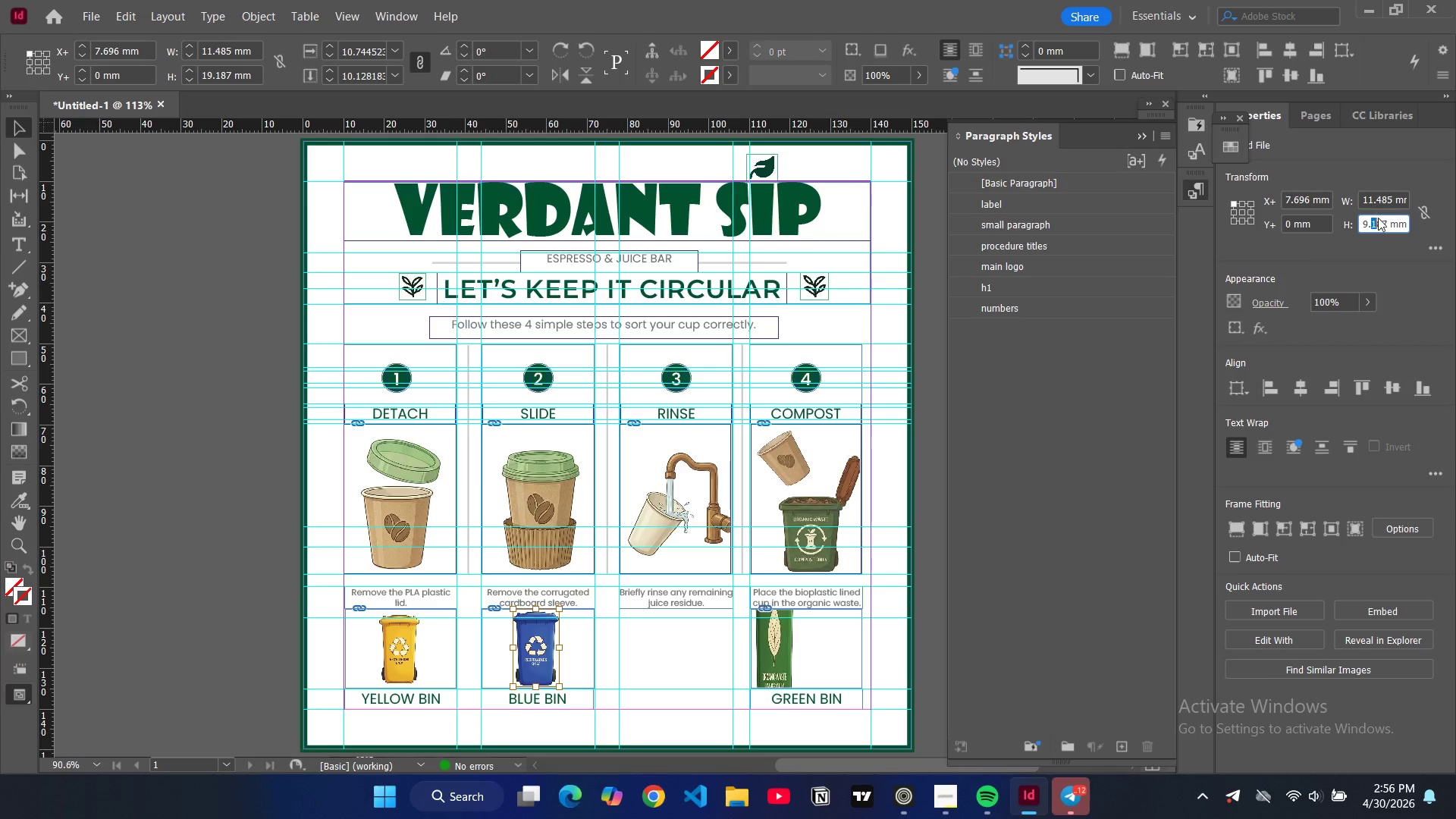 
key(Control+A)
 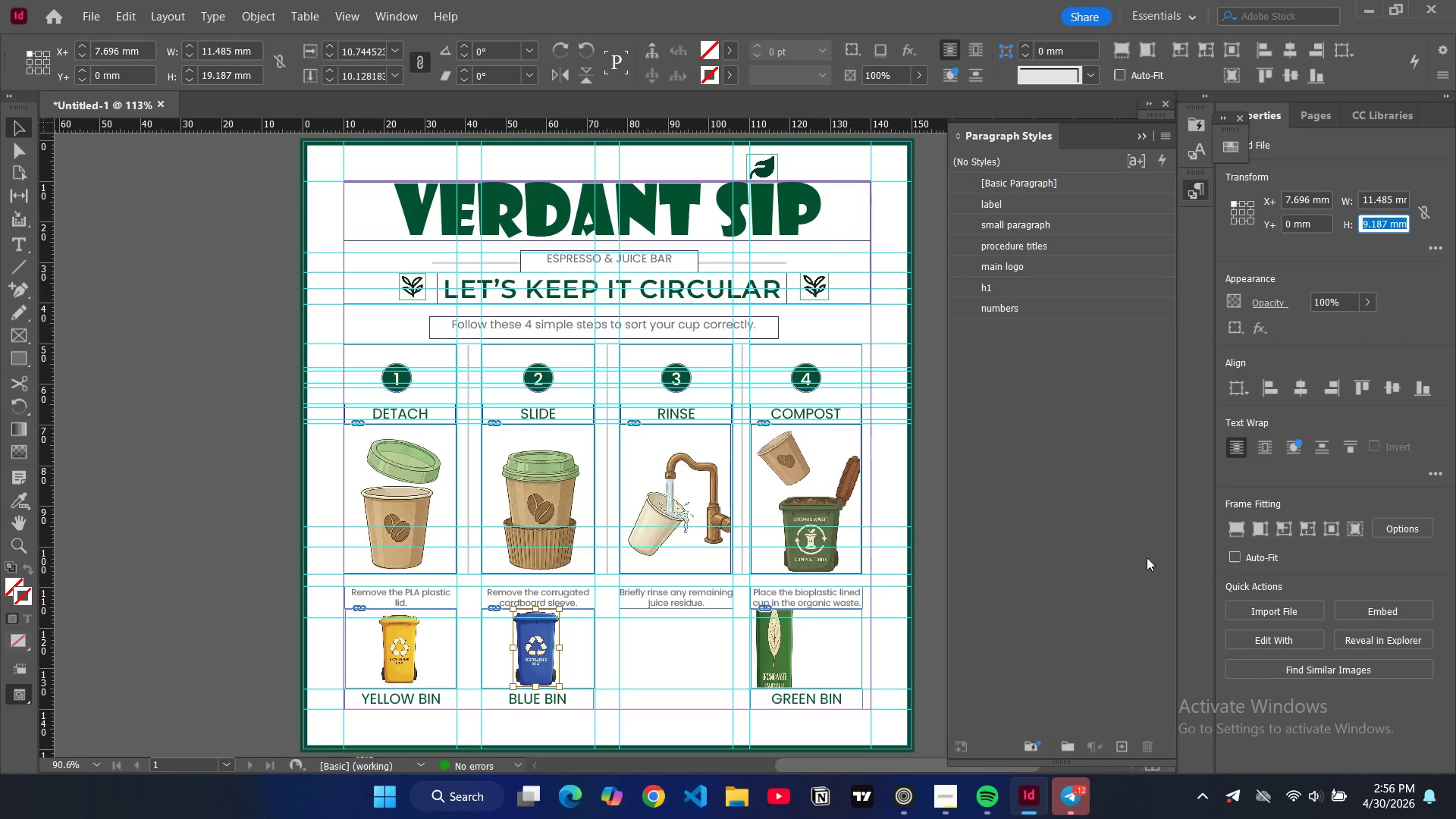 
key(Control+C)
 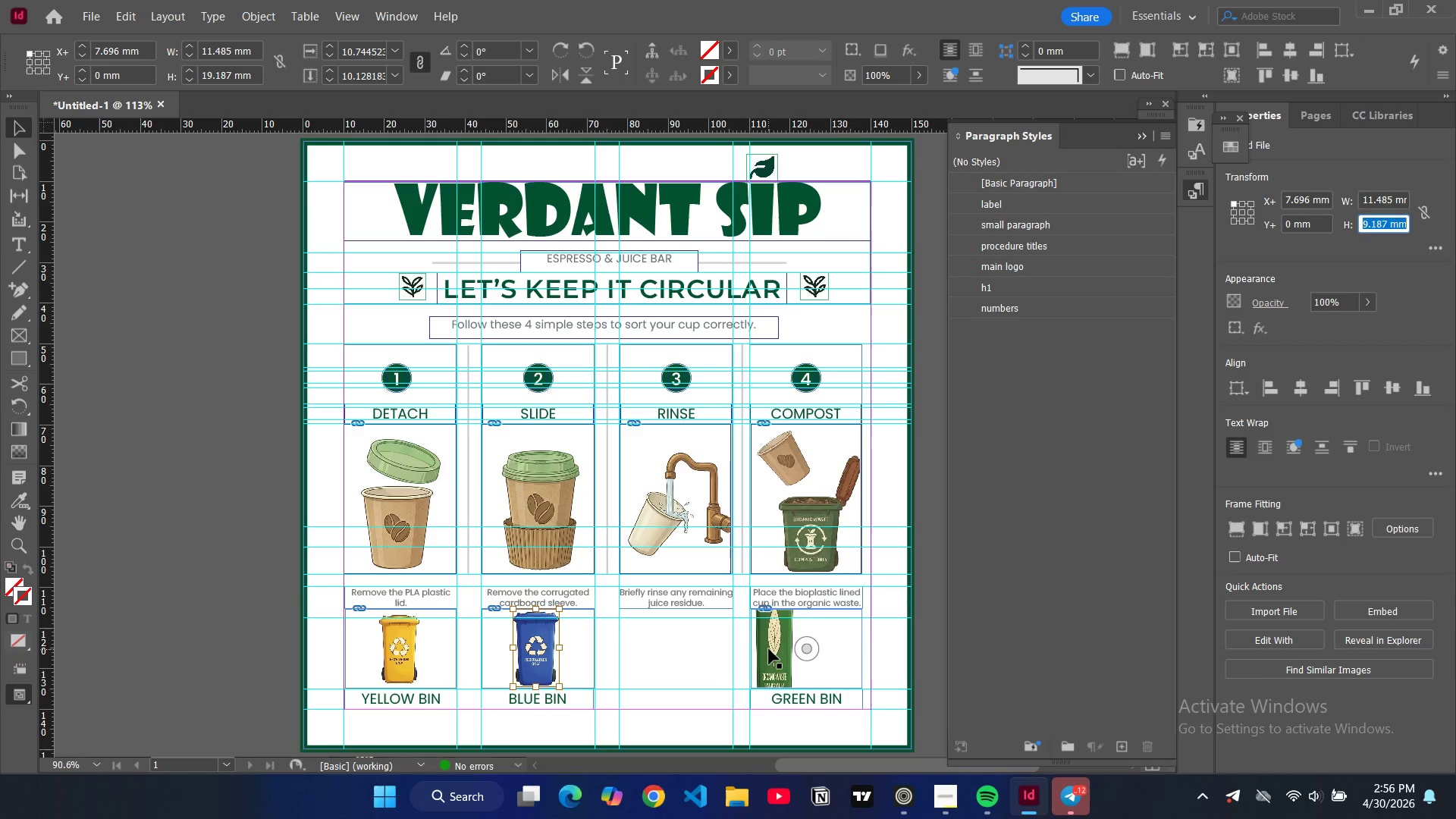 
left_click([769, 649])
 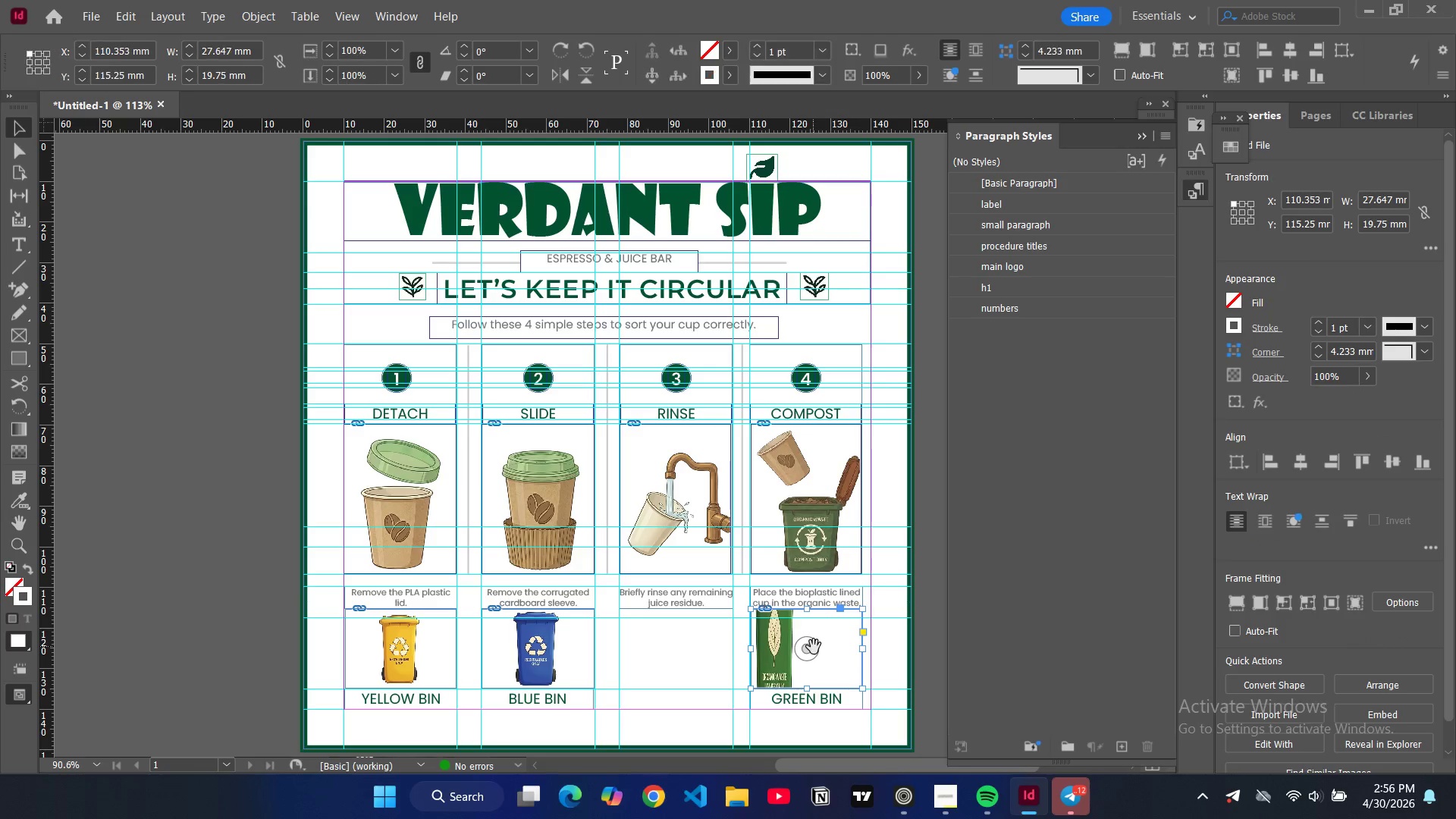 
left_click([814, 647])
 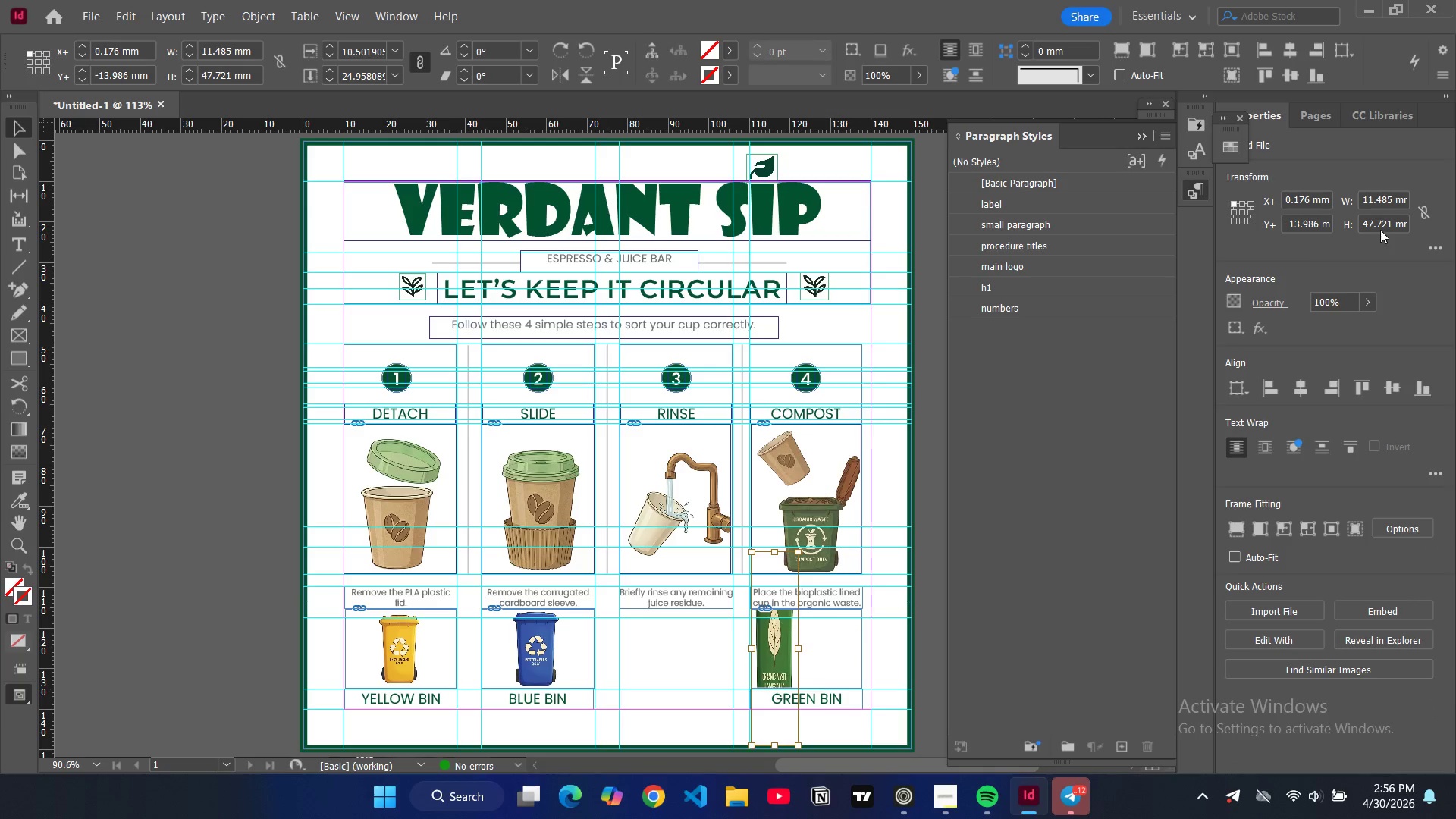 
double_click([1376, 221])
 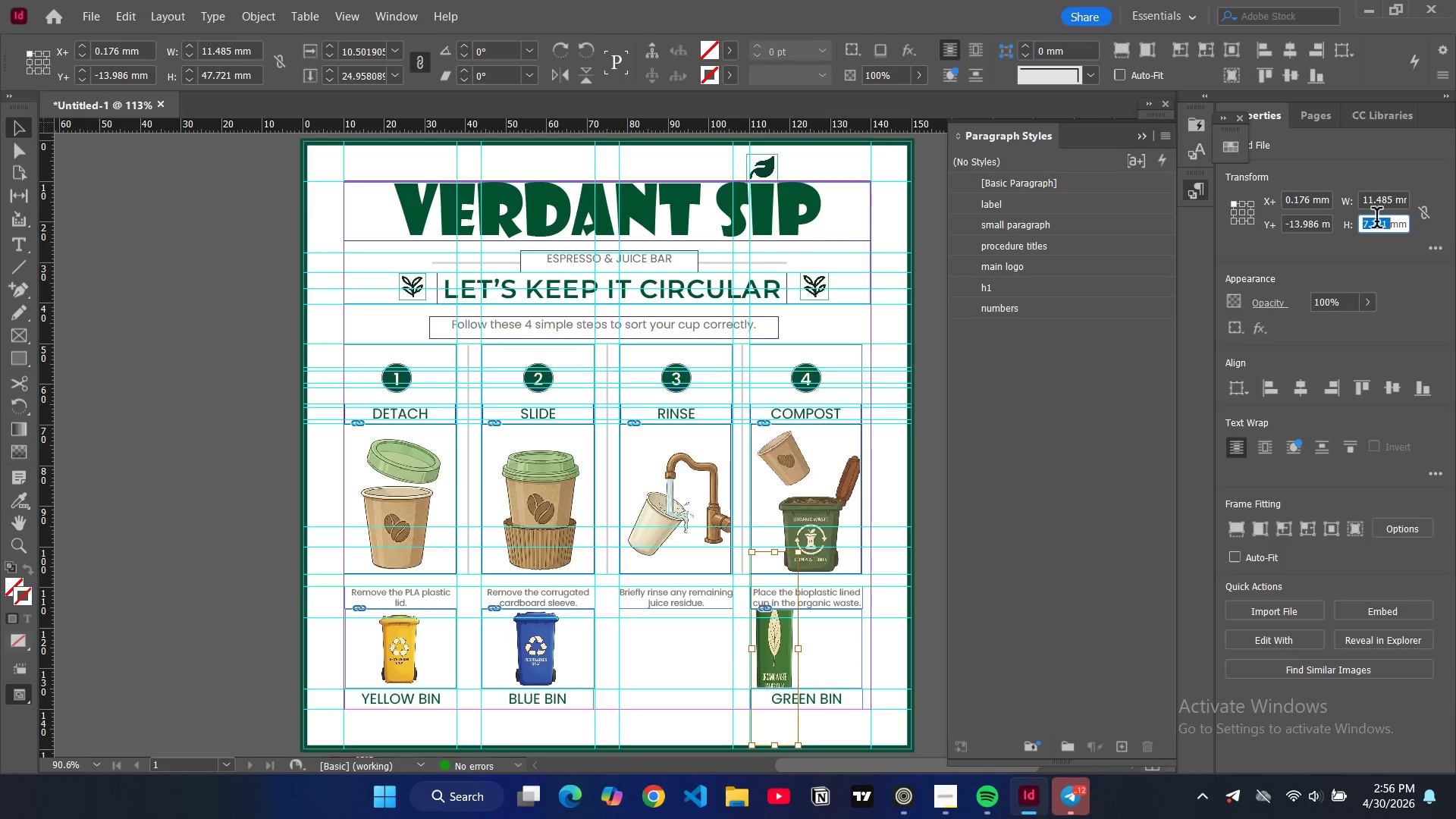 
triple_click([1376, 221])
 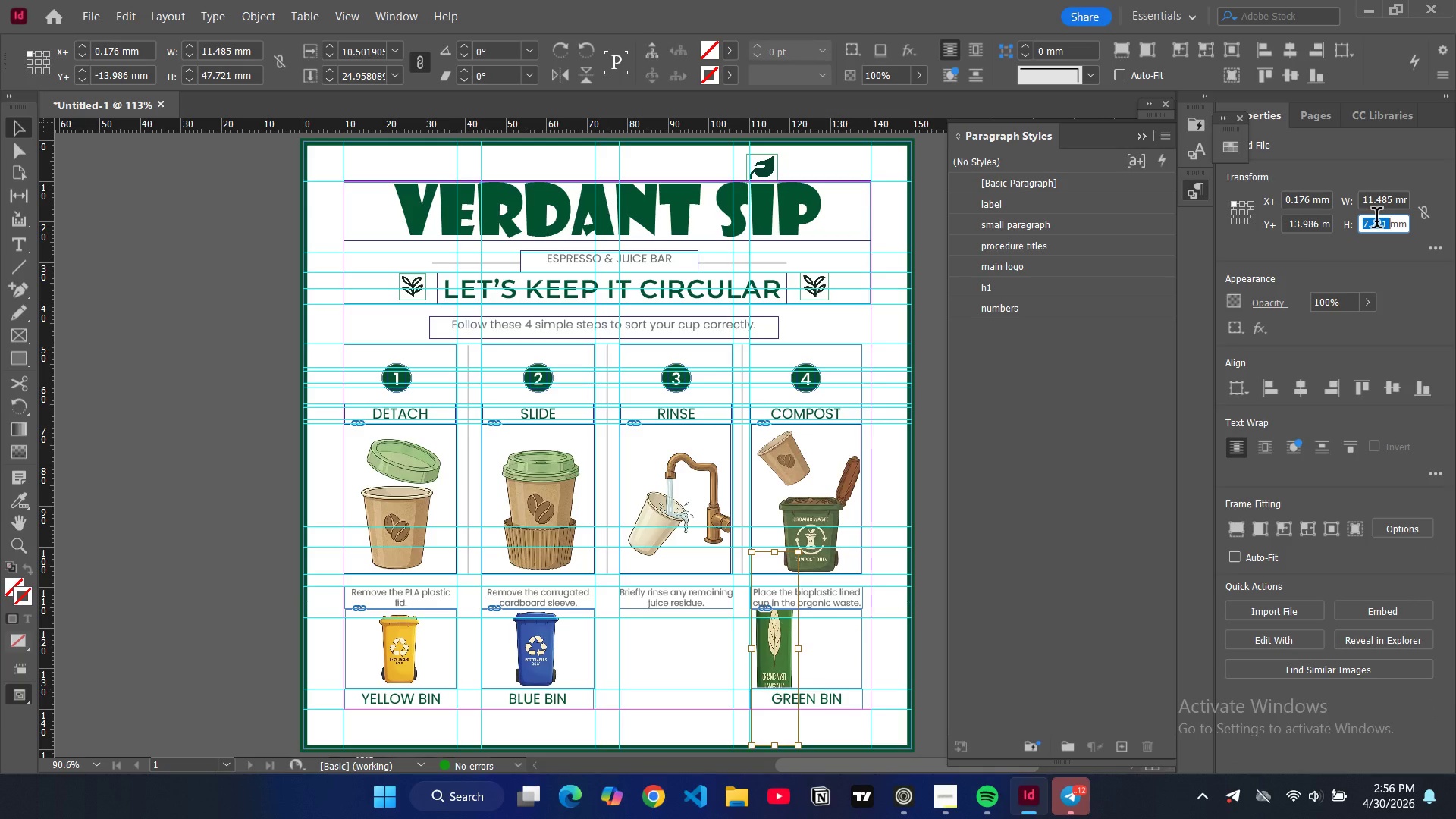 
key(Control+V)
 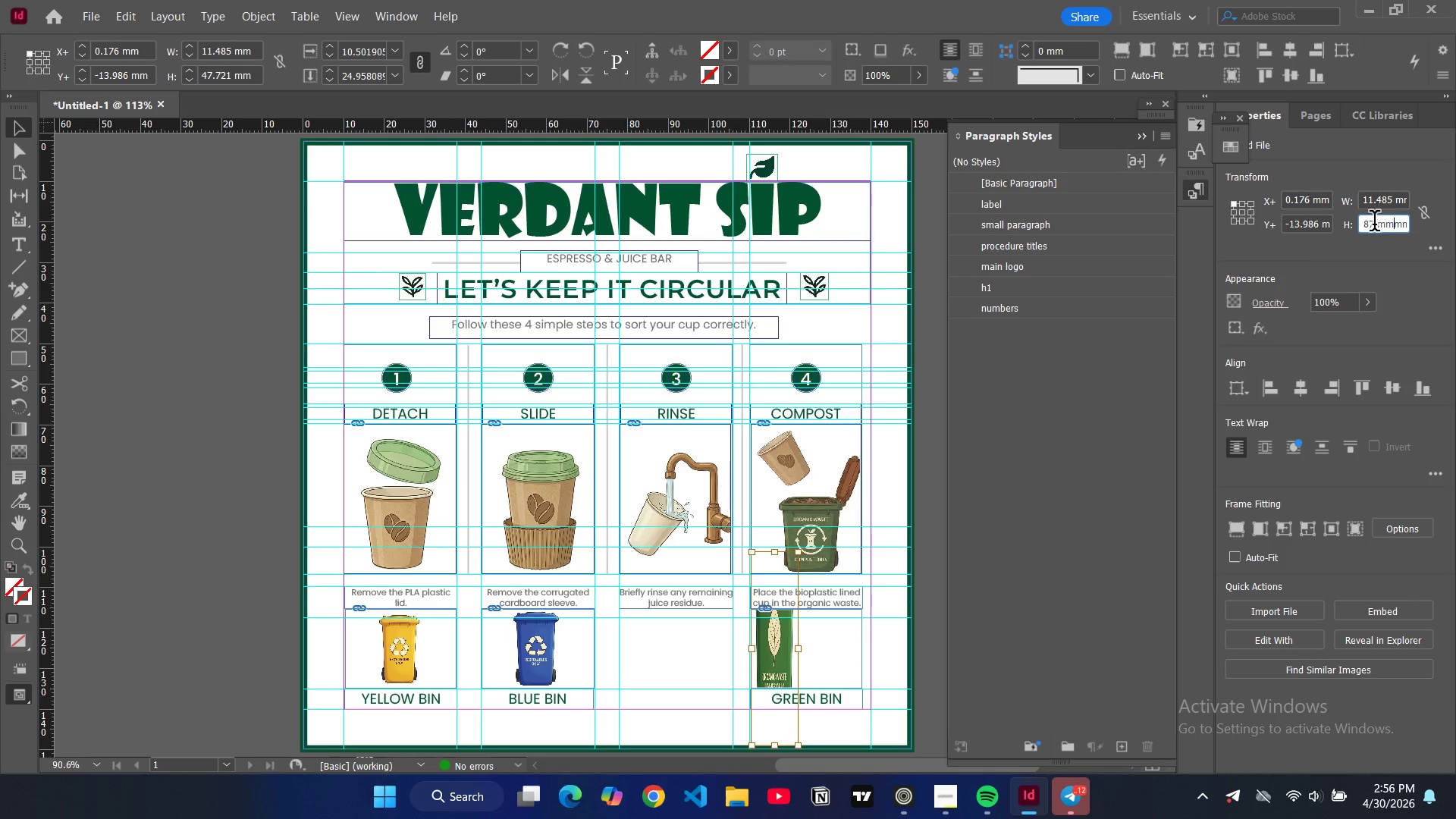 
key(Enter)
 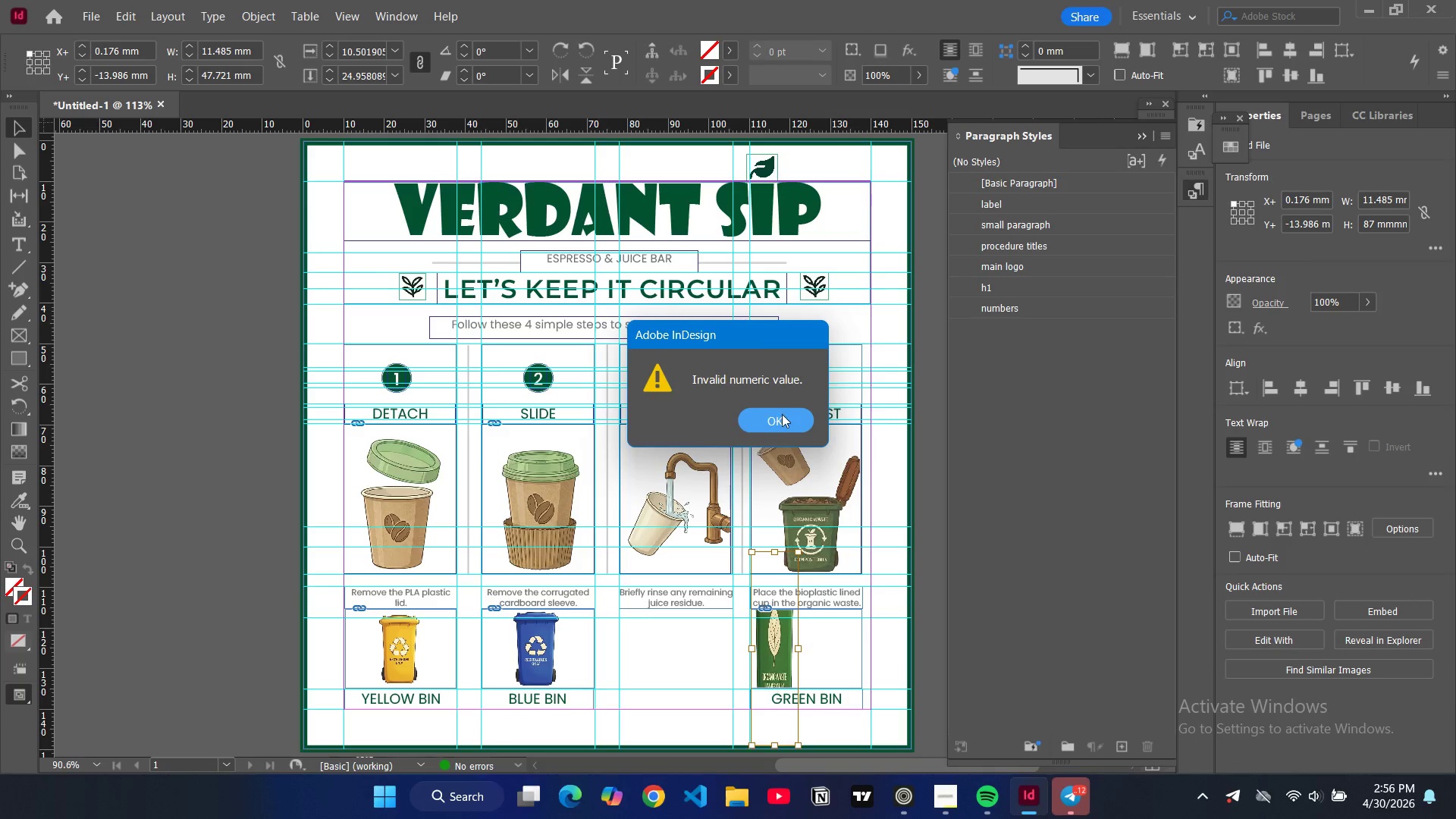 
left_click([785, 419])
 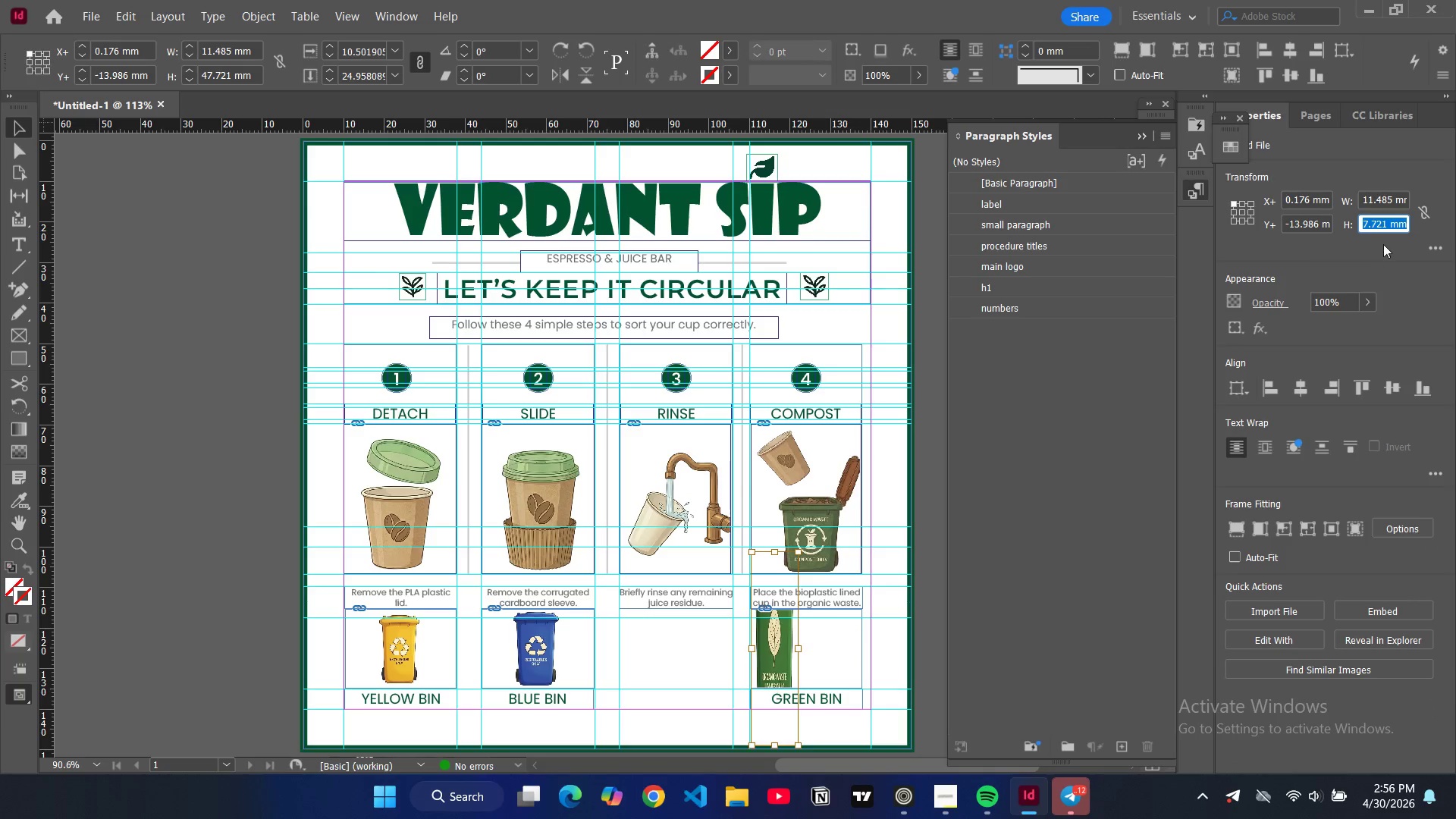 
key(Control+V)
 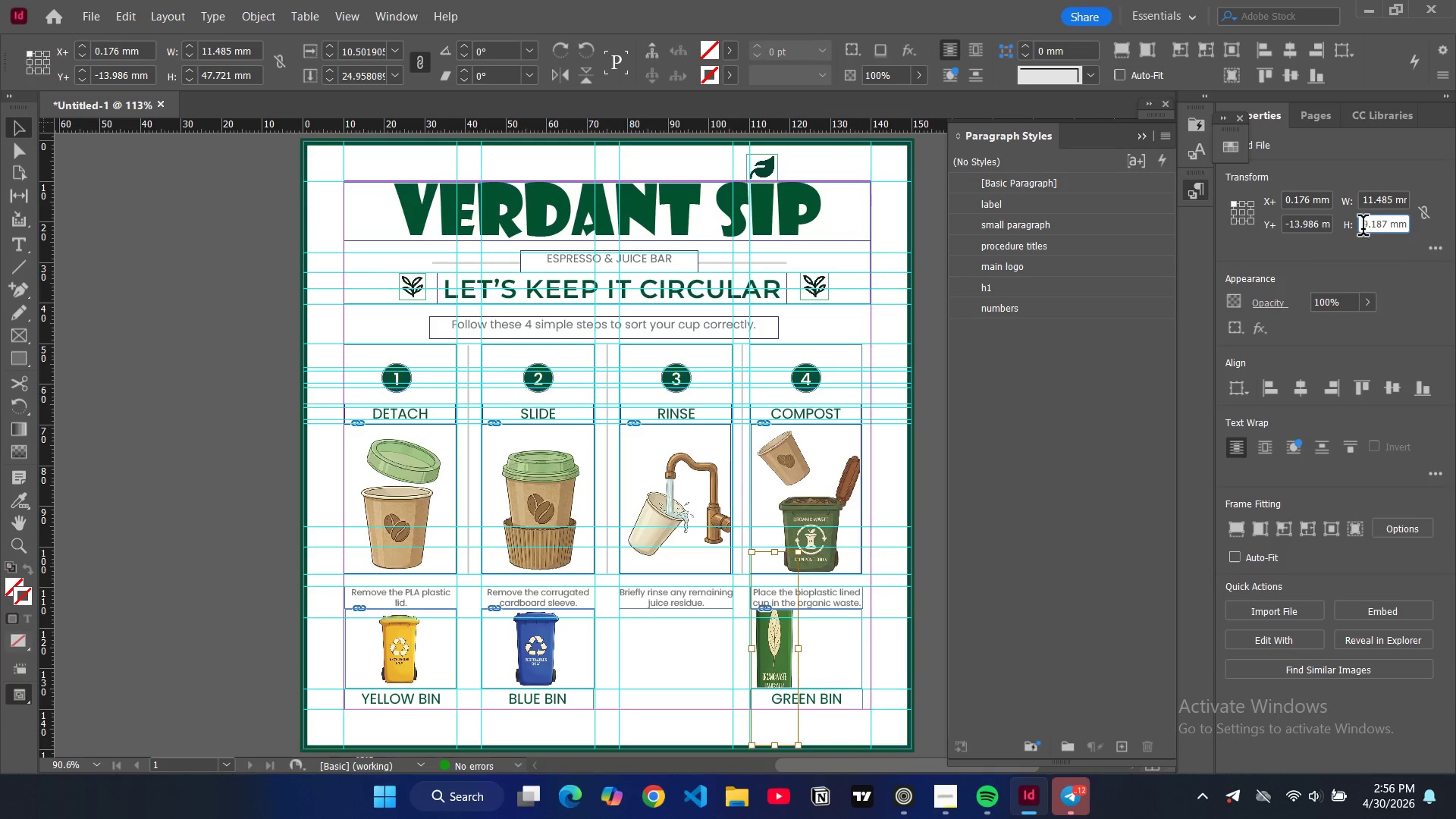 
key(Enter)
 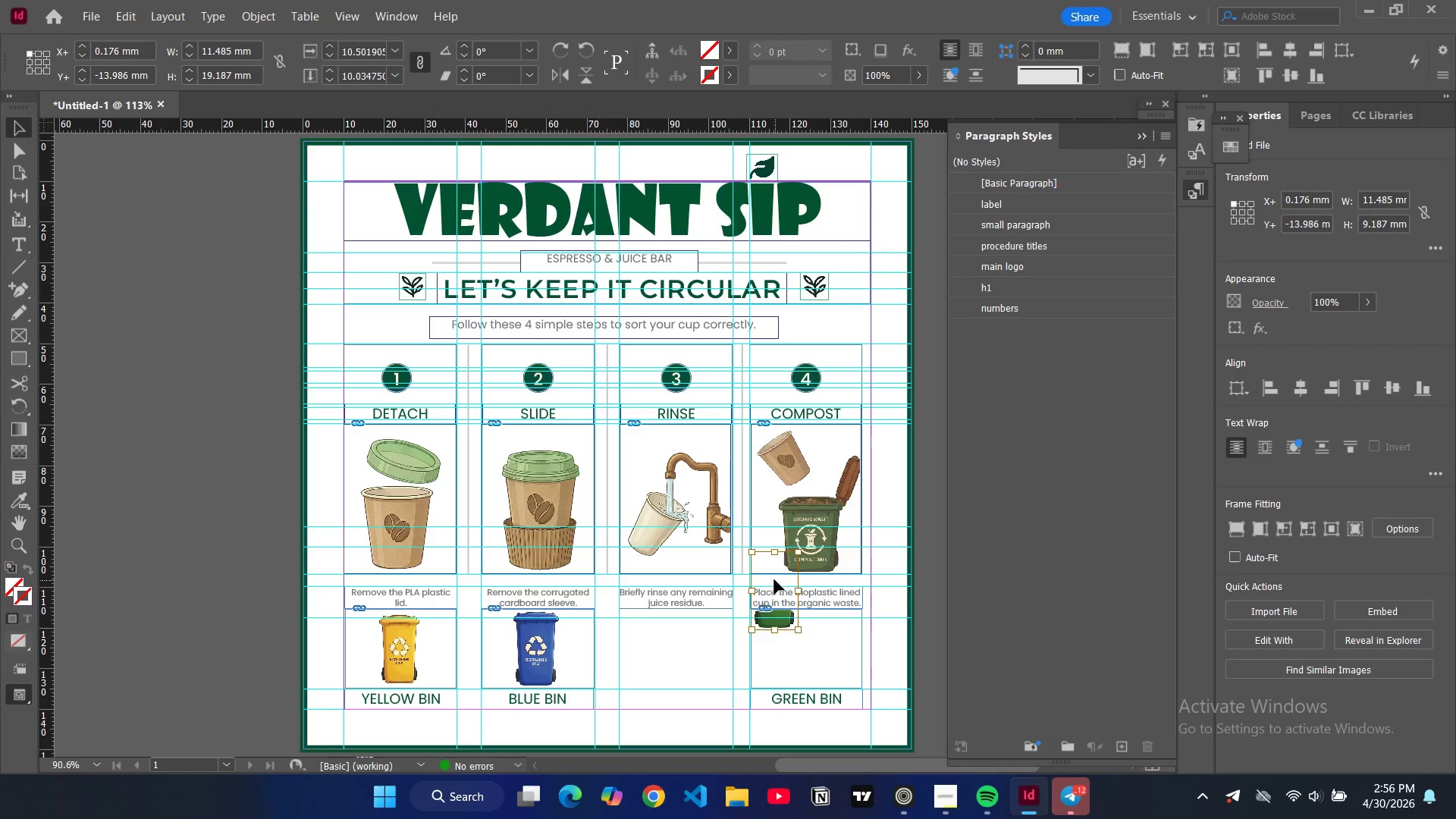 
left_click_drag(start_coordinate=[772, 574], to_coordinate=[807, 635])
 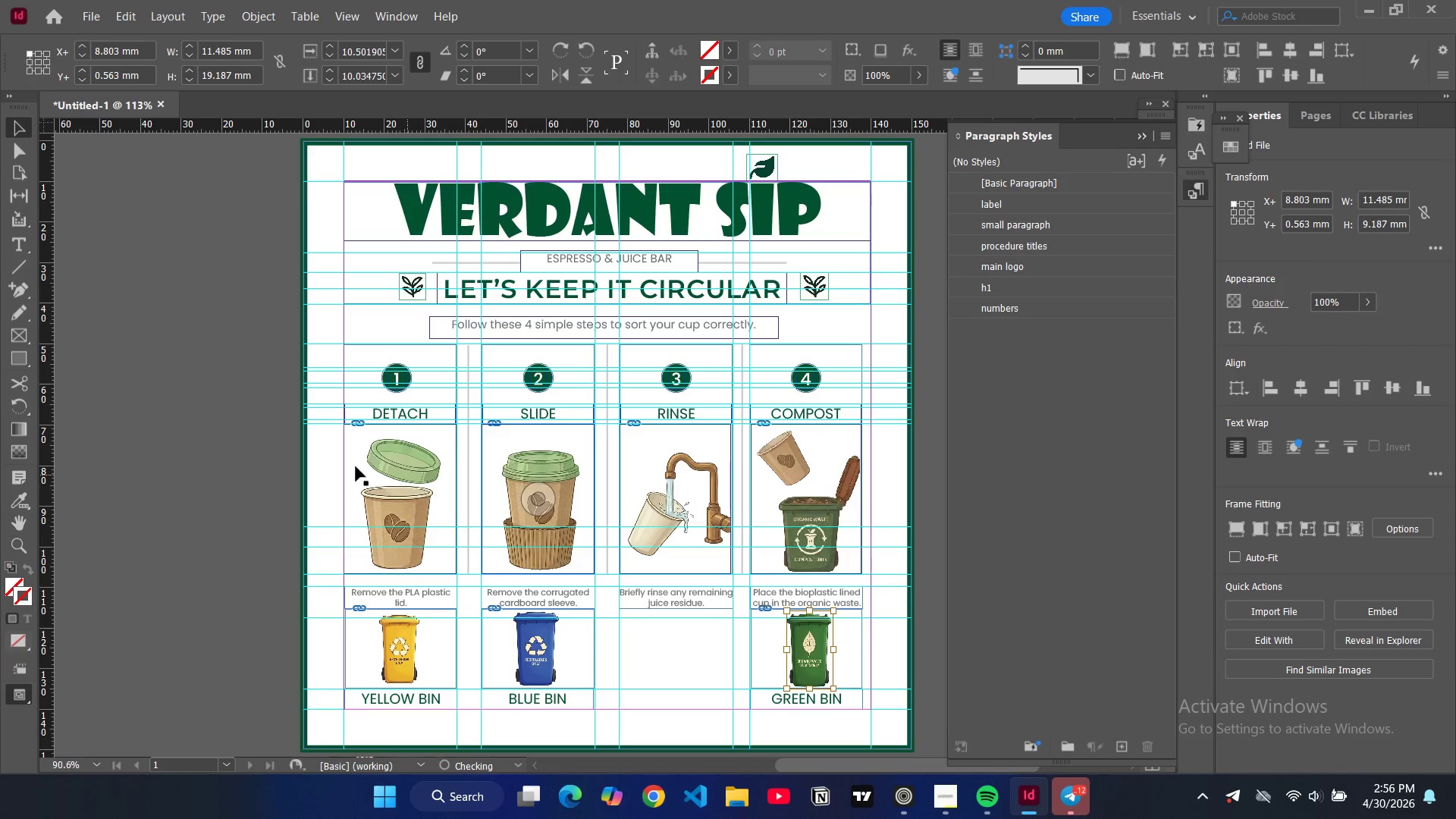 
left_click([231, 412])
 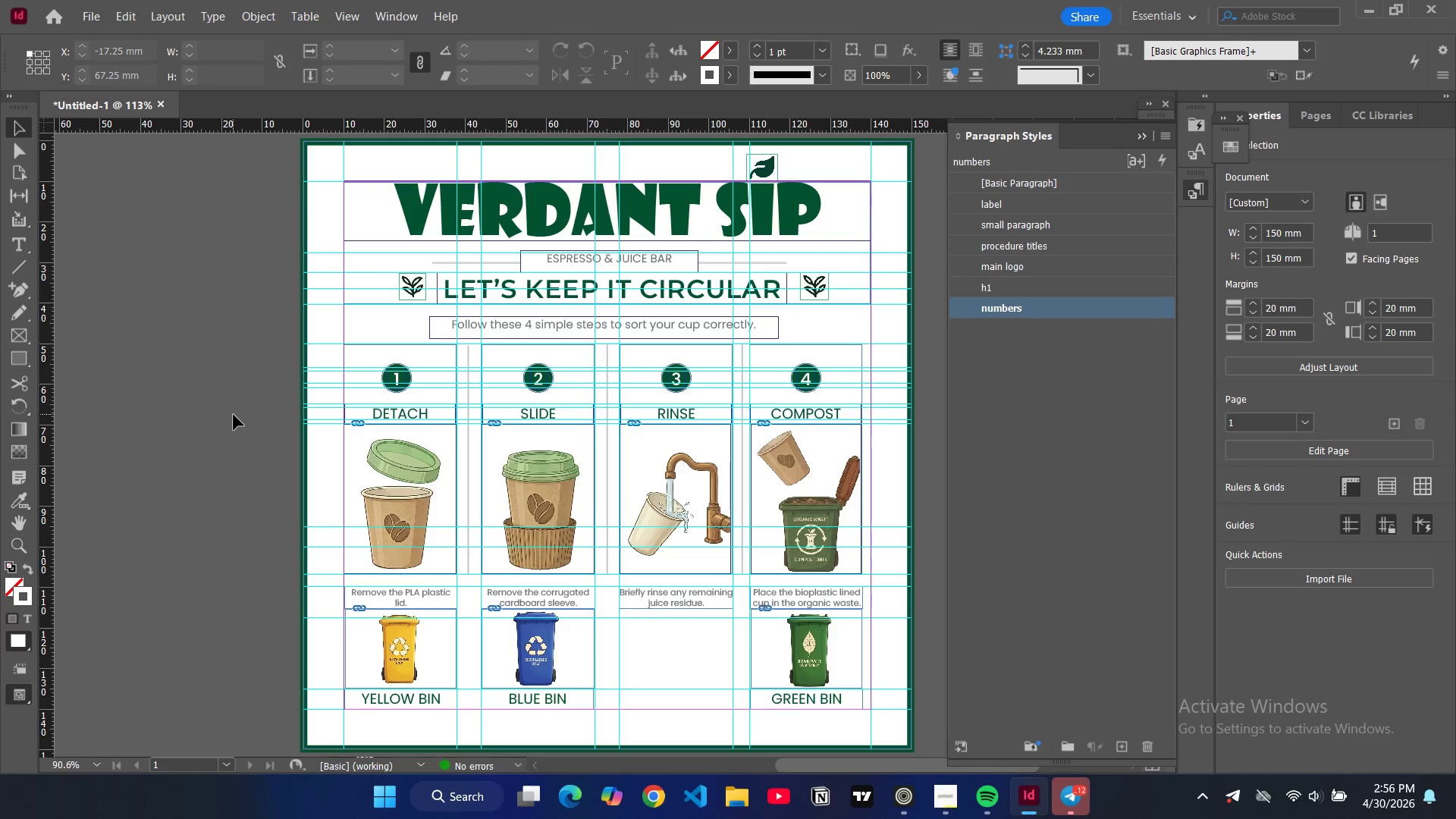 